 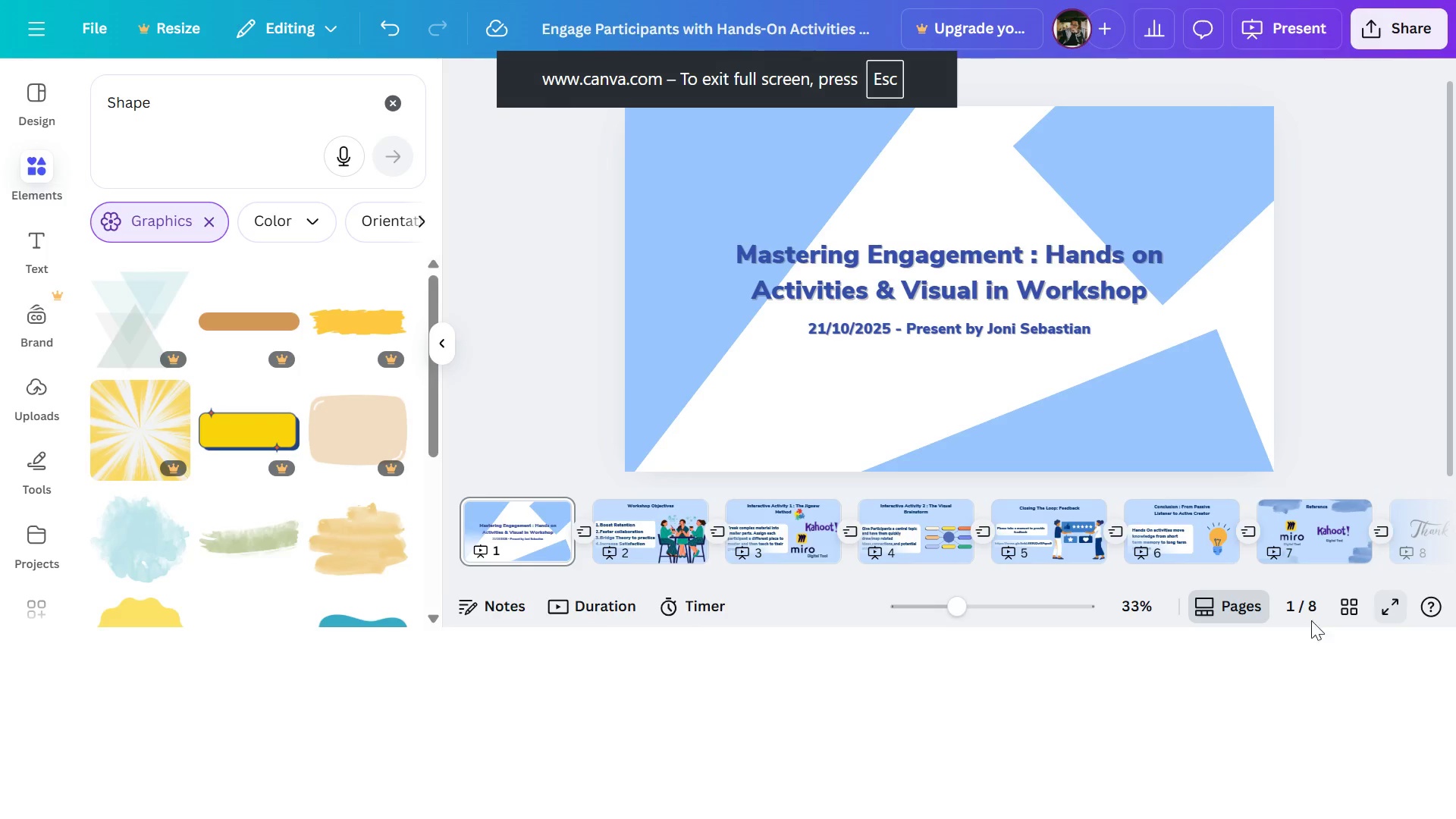 
left_click([1233, 468])
 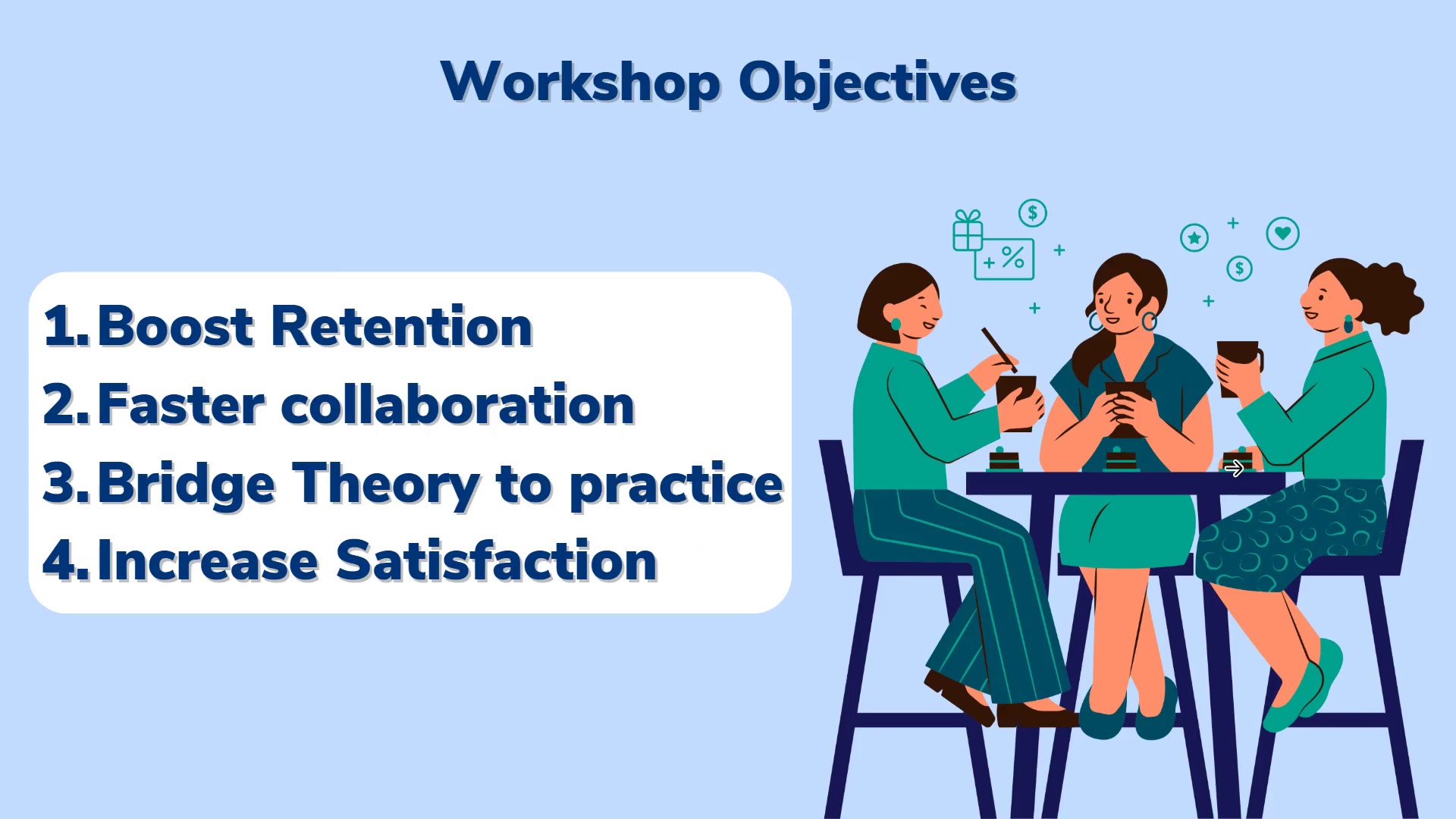 
left_click([1233, 468])
 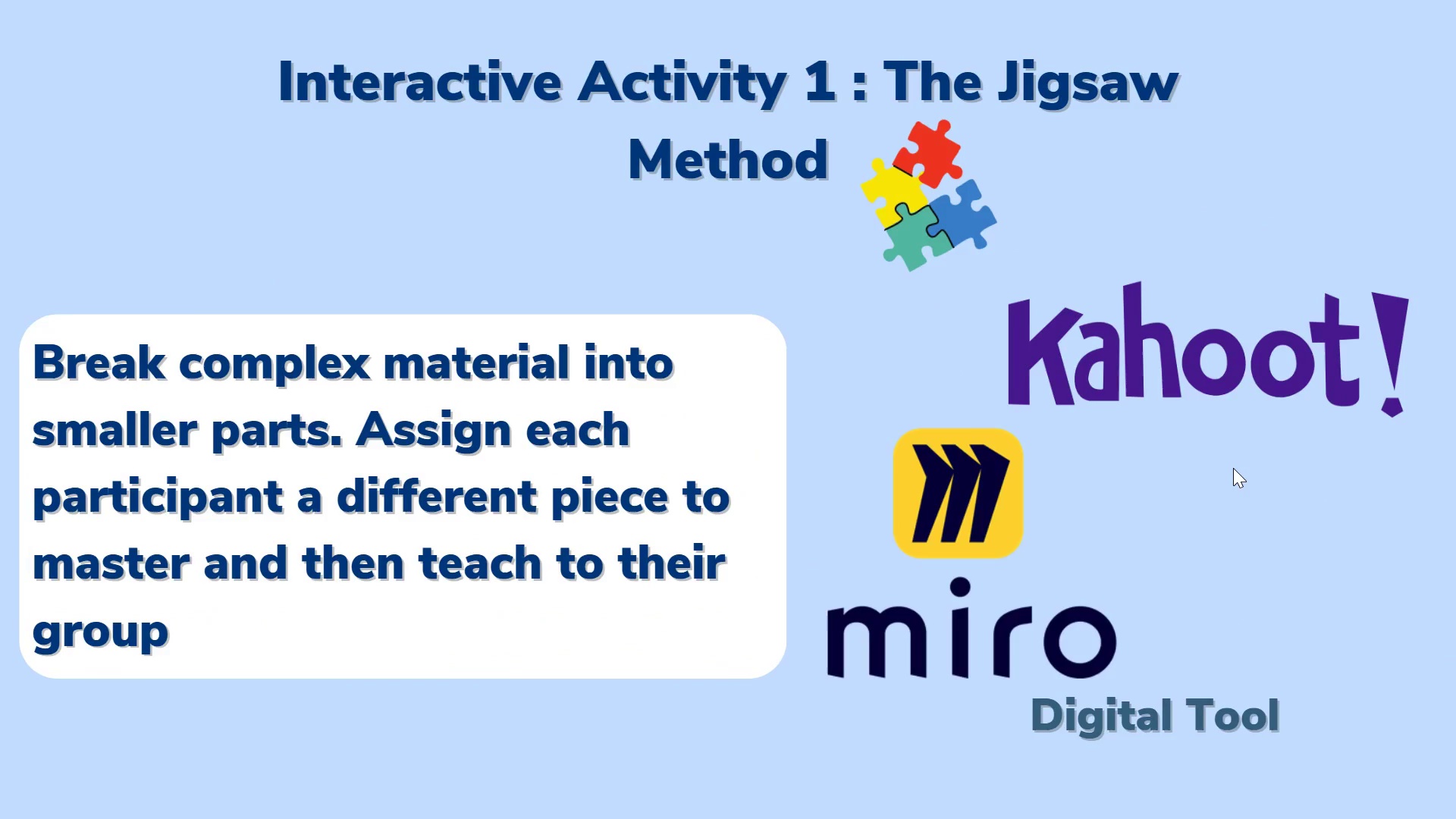 
left_click([1233, 468])
 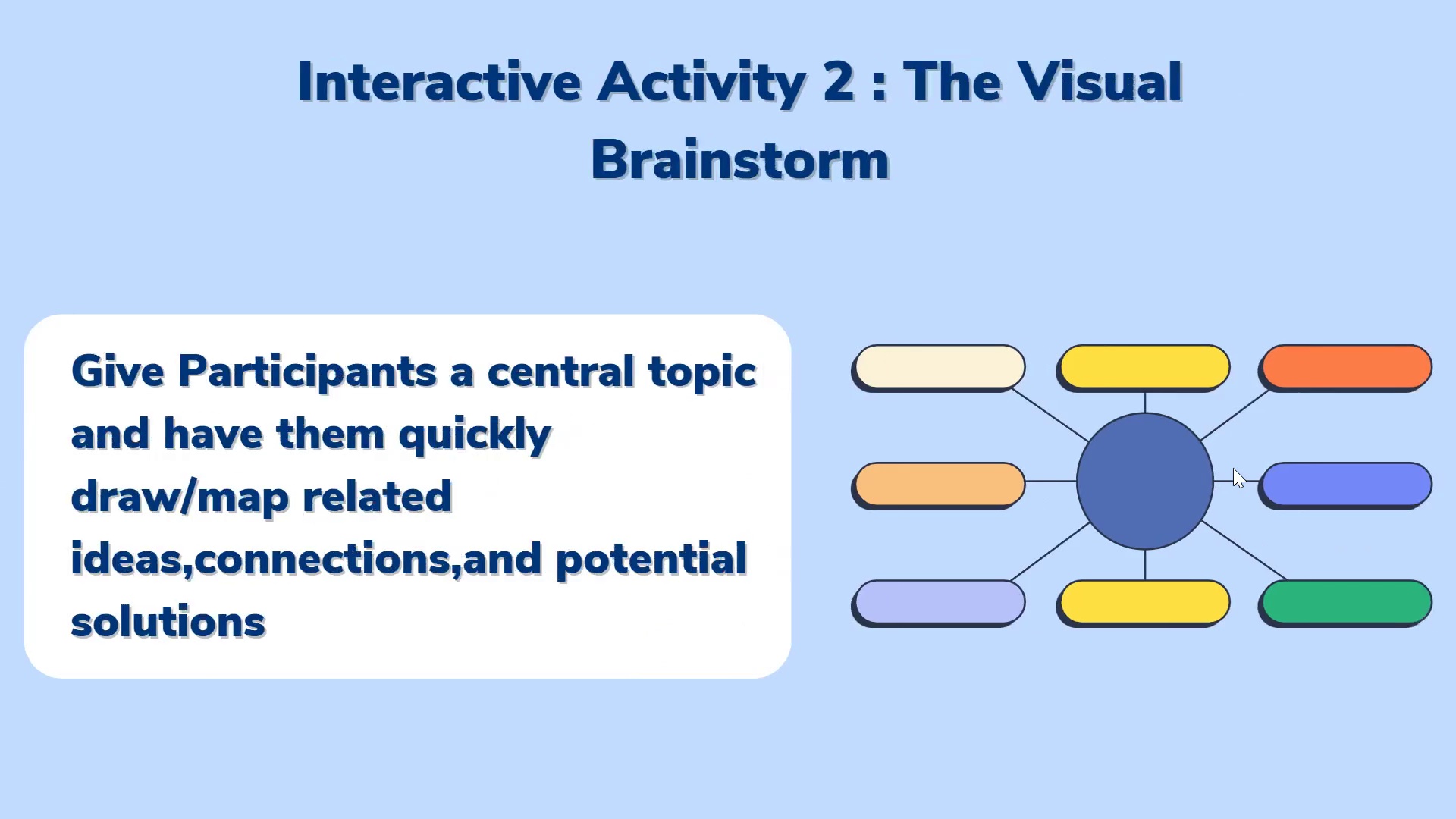 
left_click([1233, 468])
 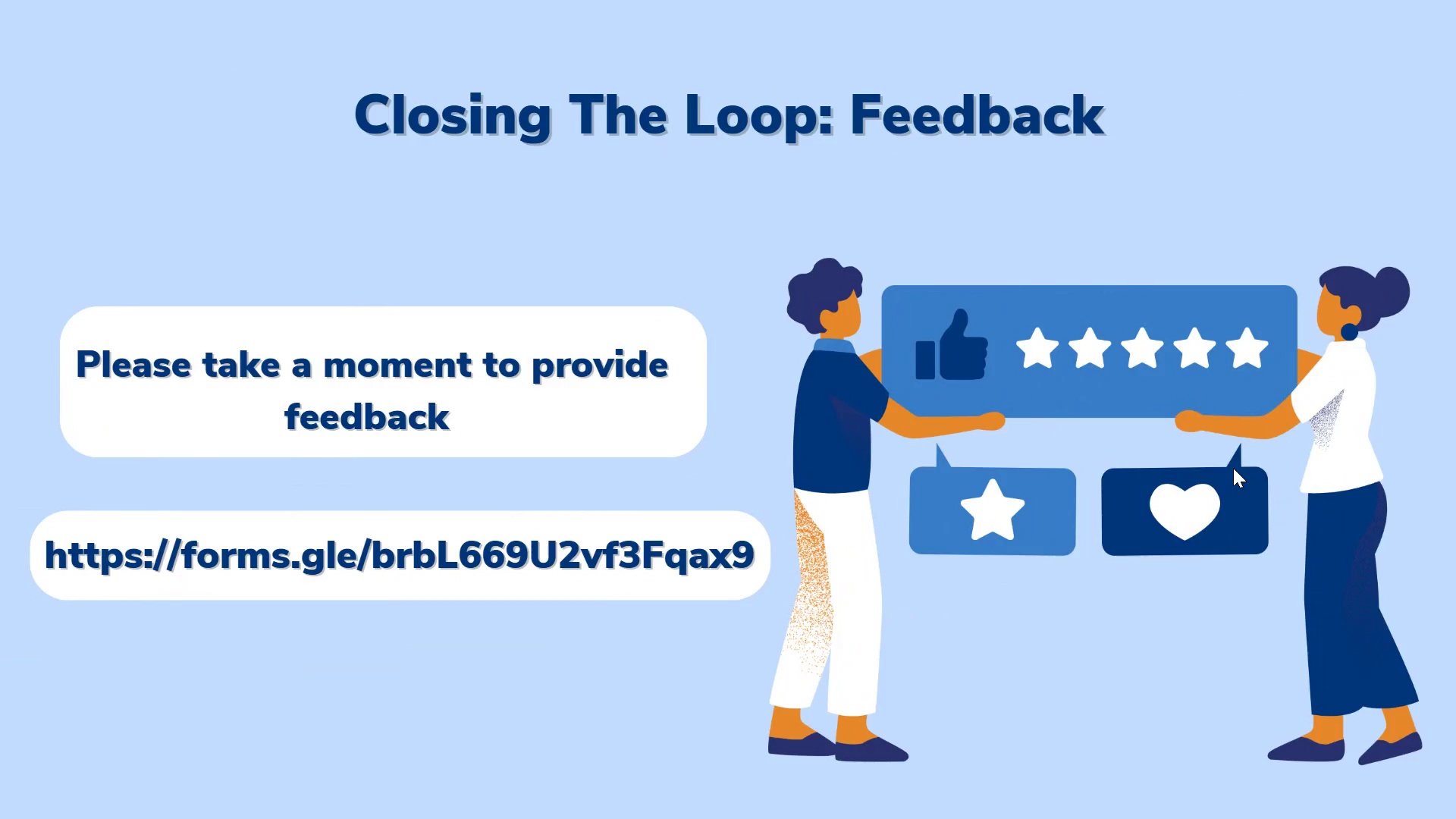 
left_click([1233, 468])
 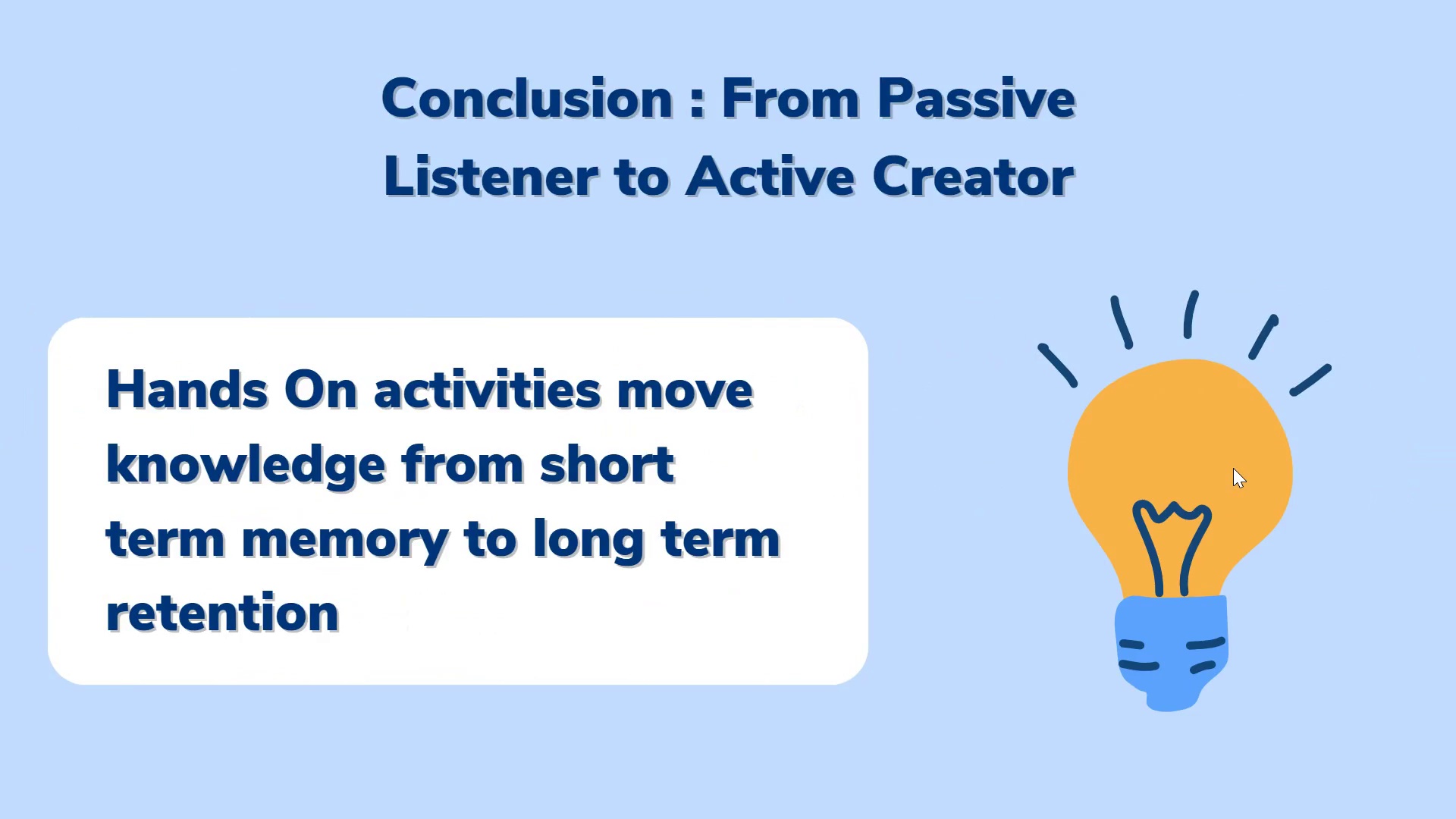 
left_click([1233, 468])
 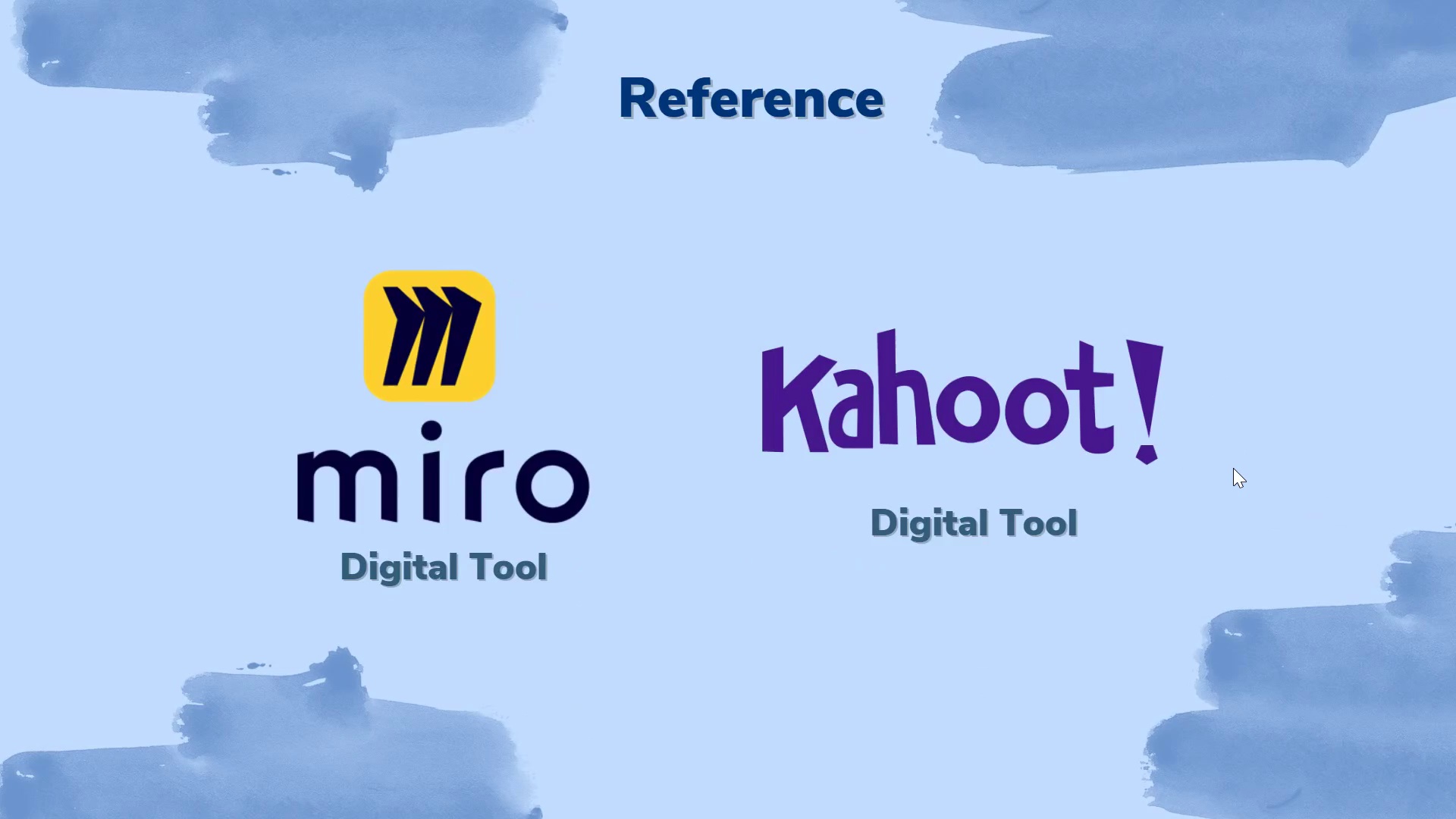 
left_click([1233, 468])
 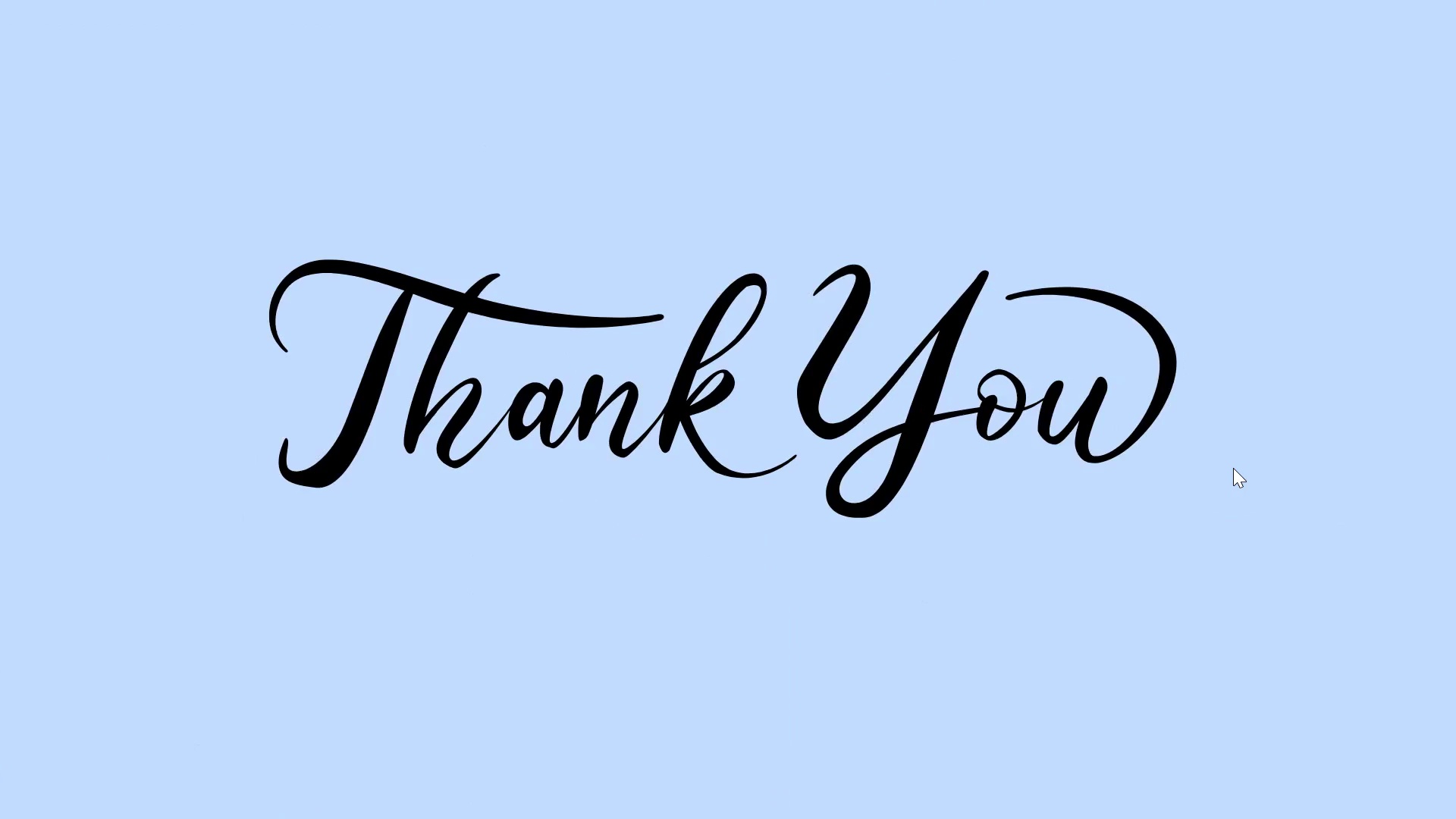 
key(Escape)
 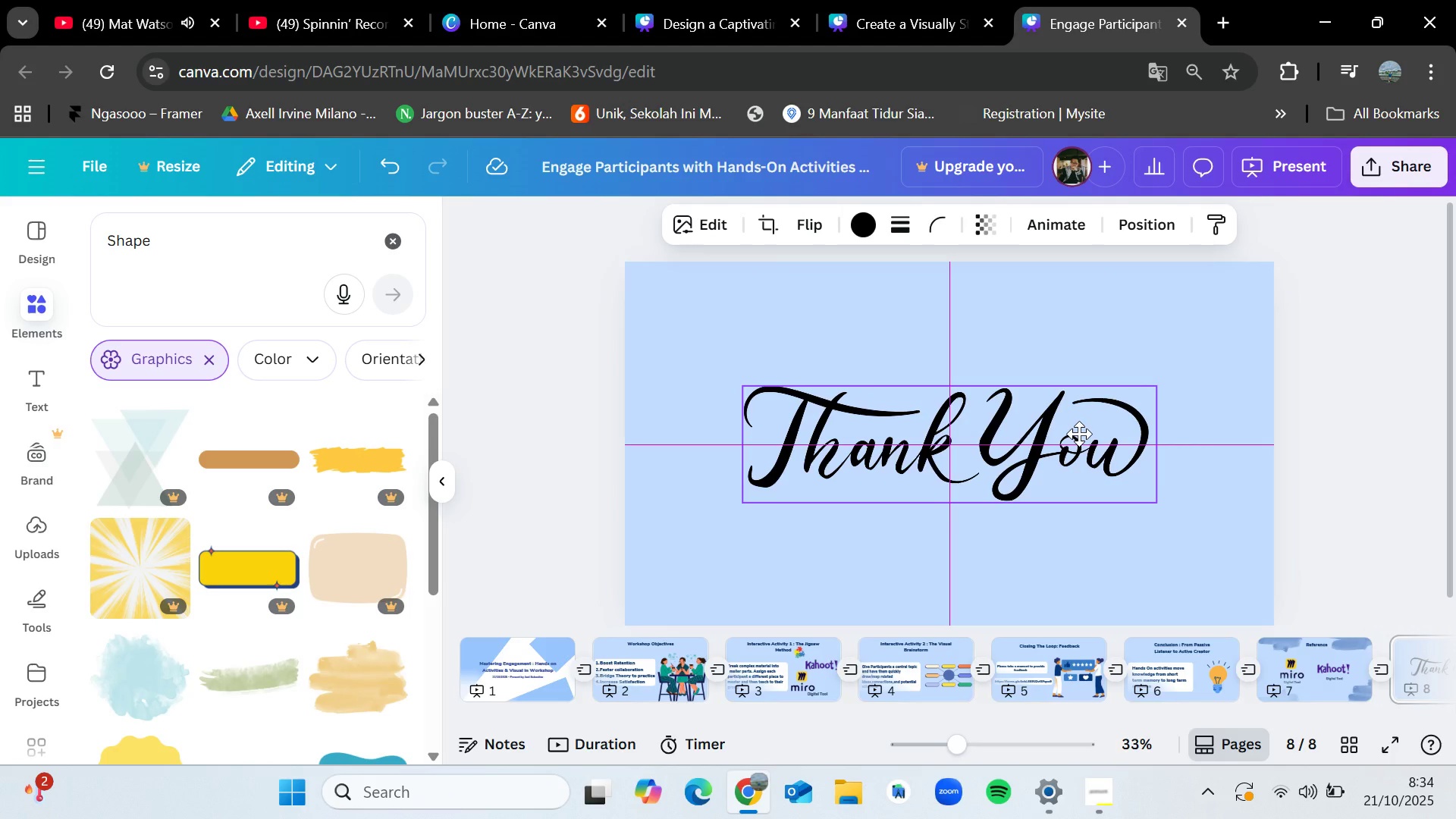 
wait(5.59)
 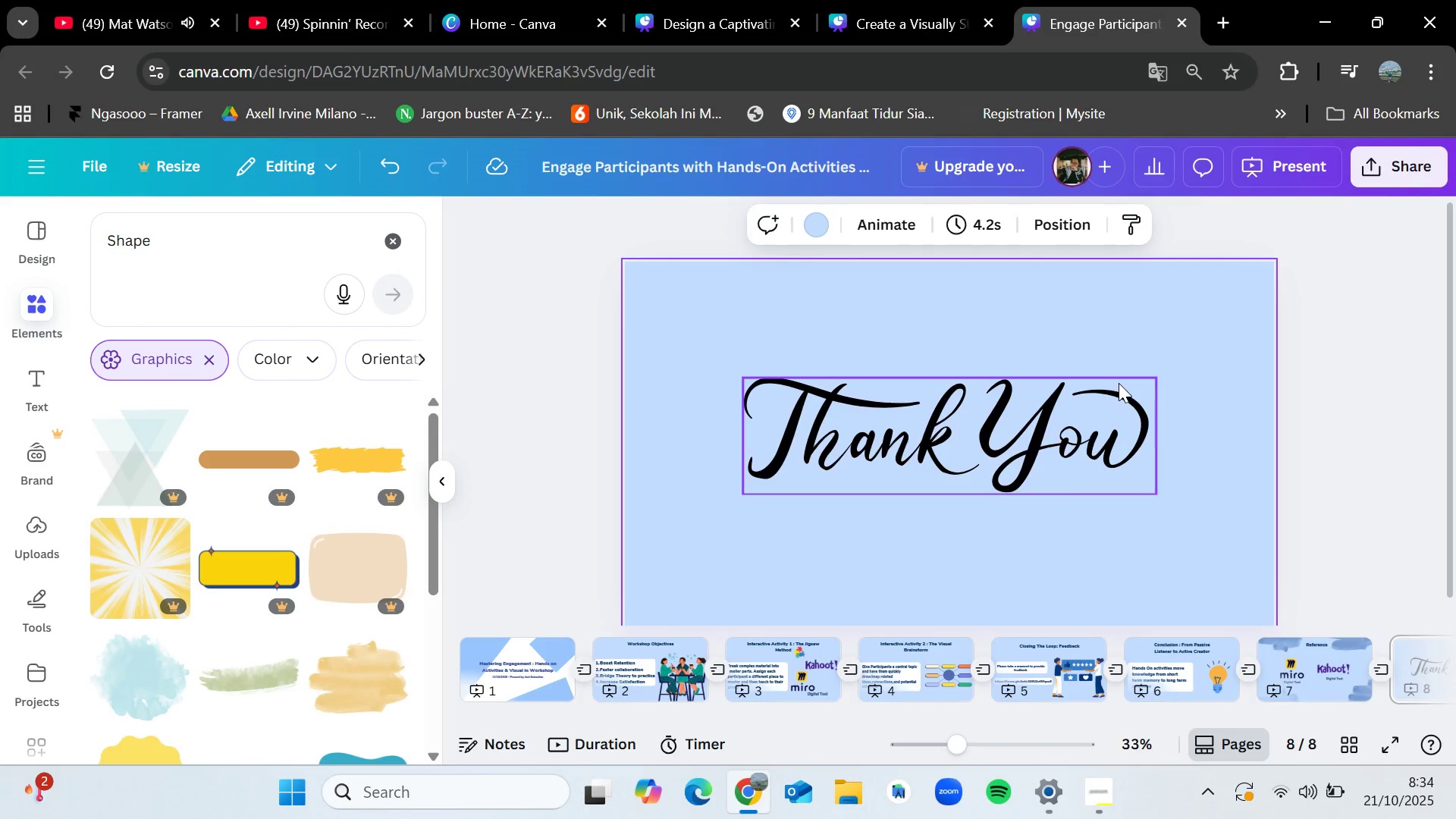 
left_click([1414, 365])
 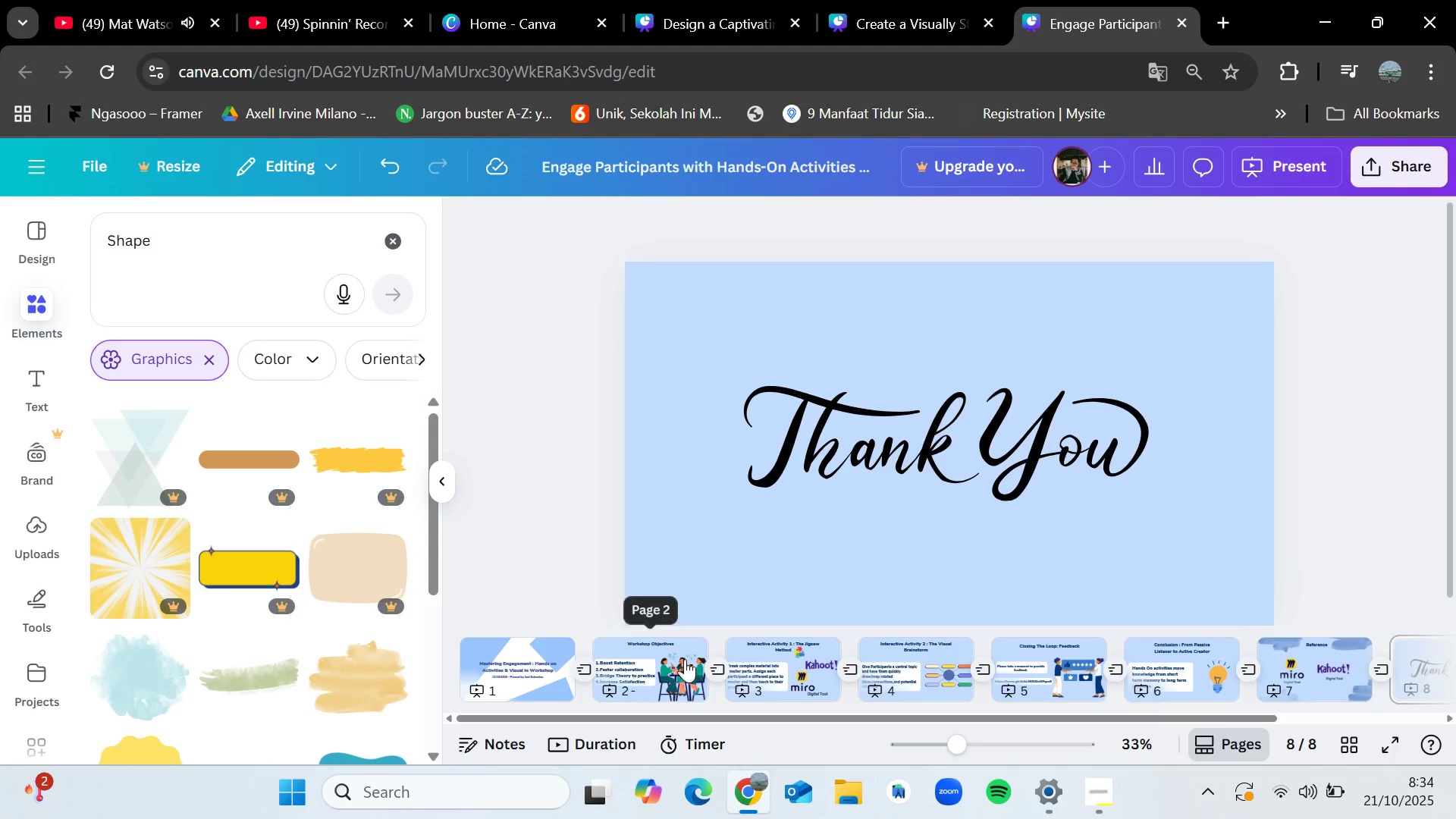 
left_click([390, 236])
 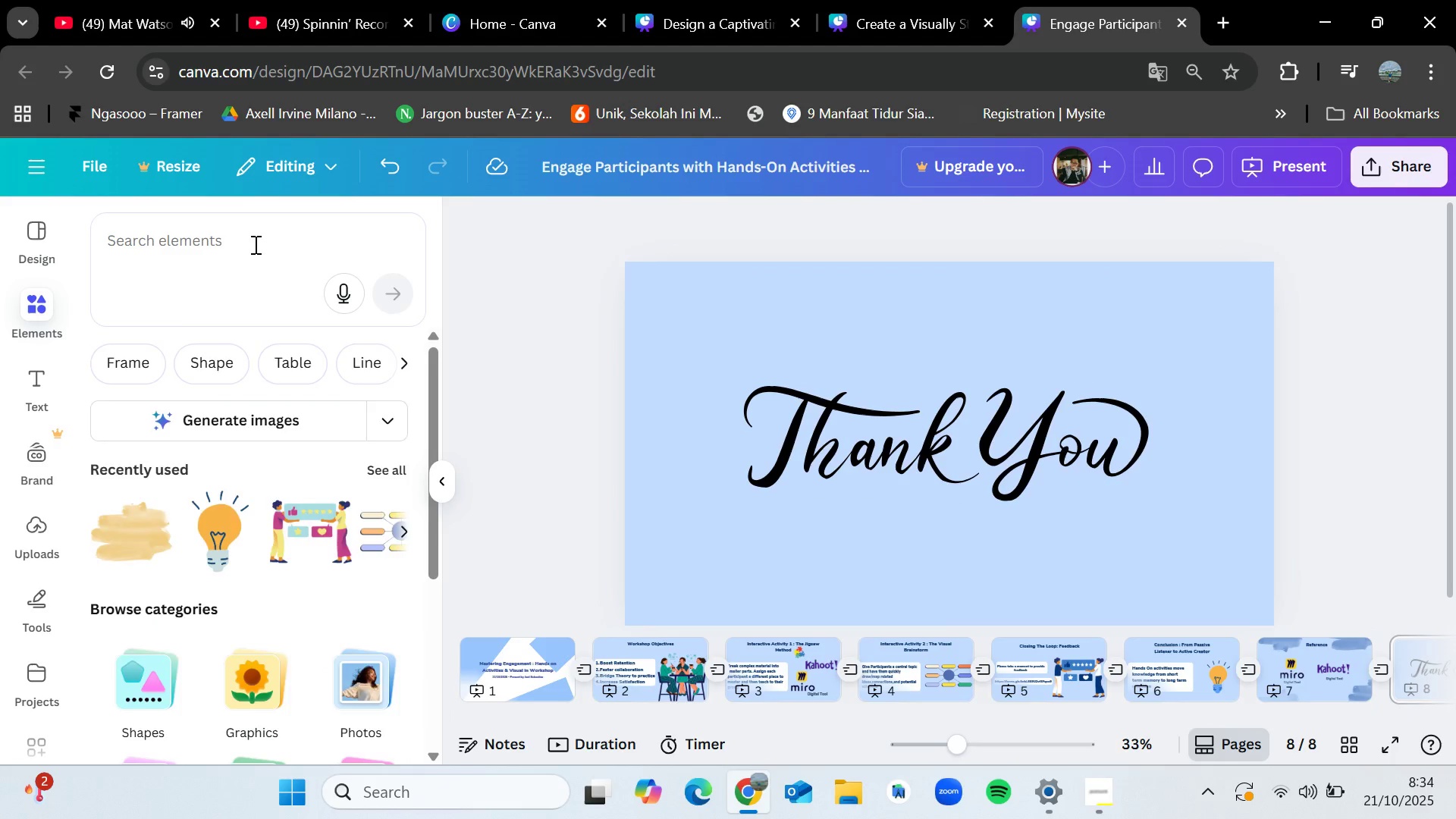 
left_click([254, 244])
 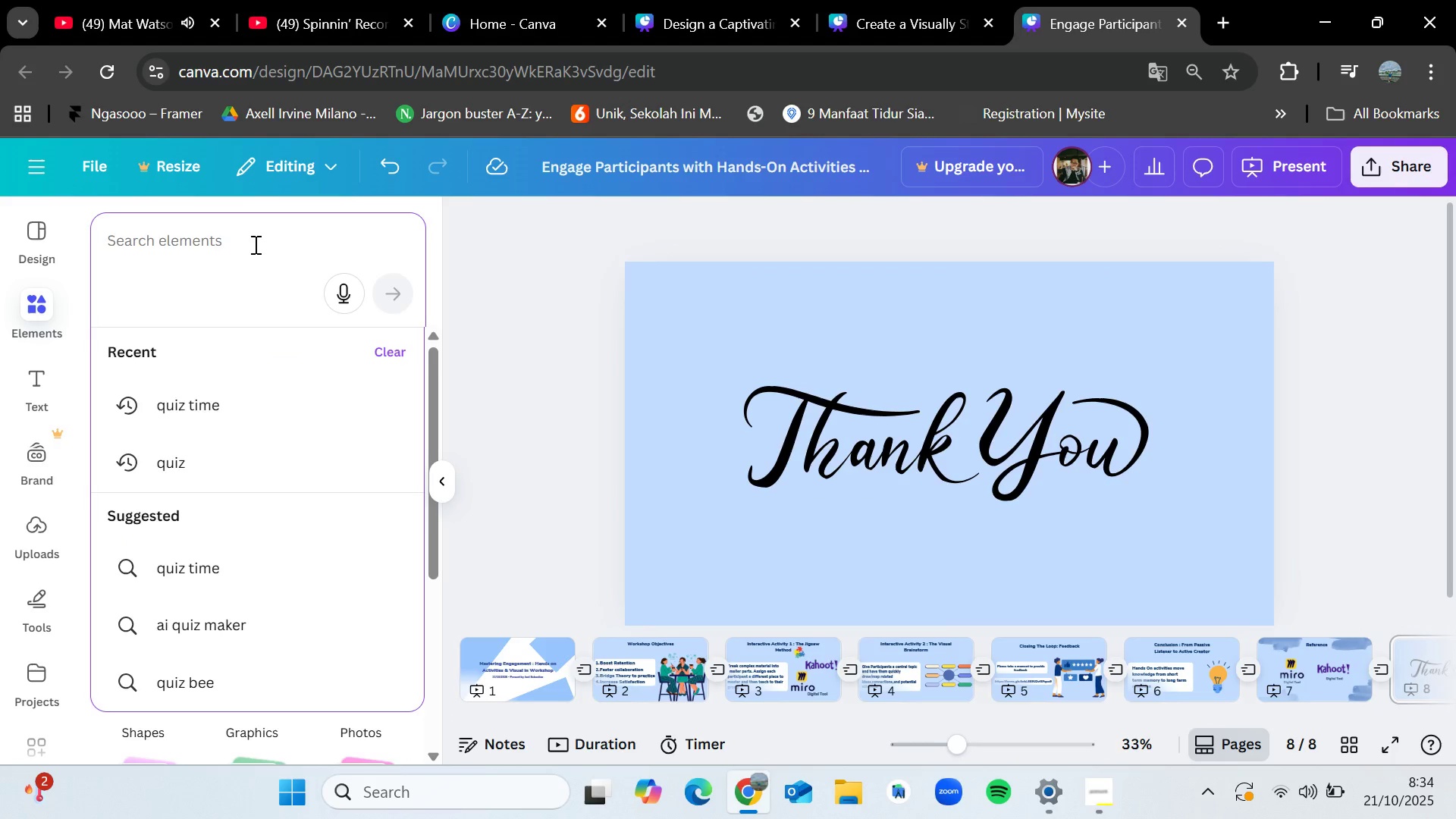 
type(workshop)
 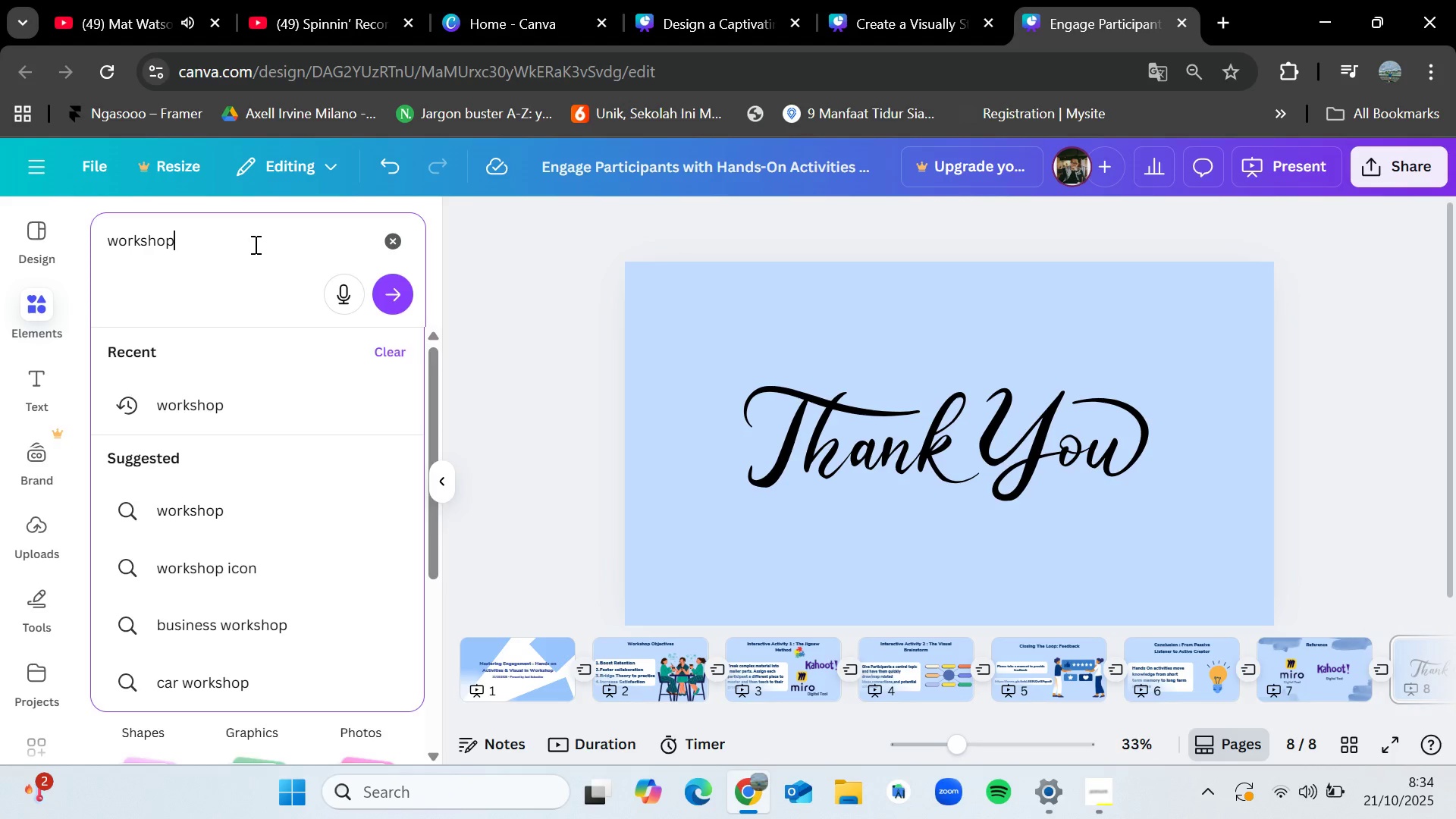 
key(Enter)
 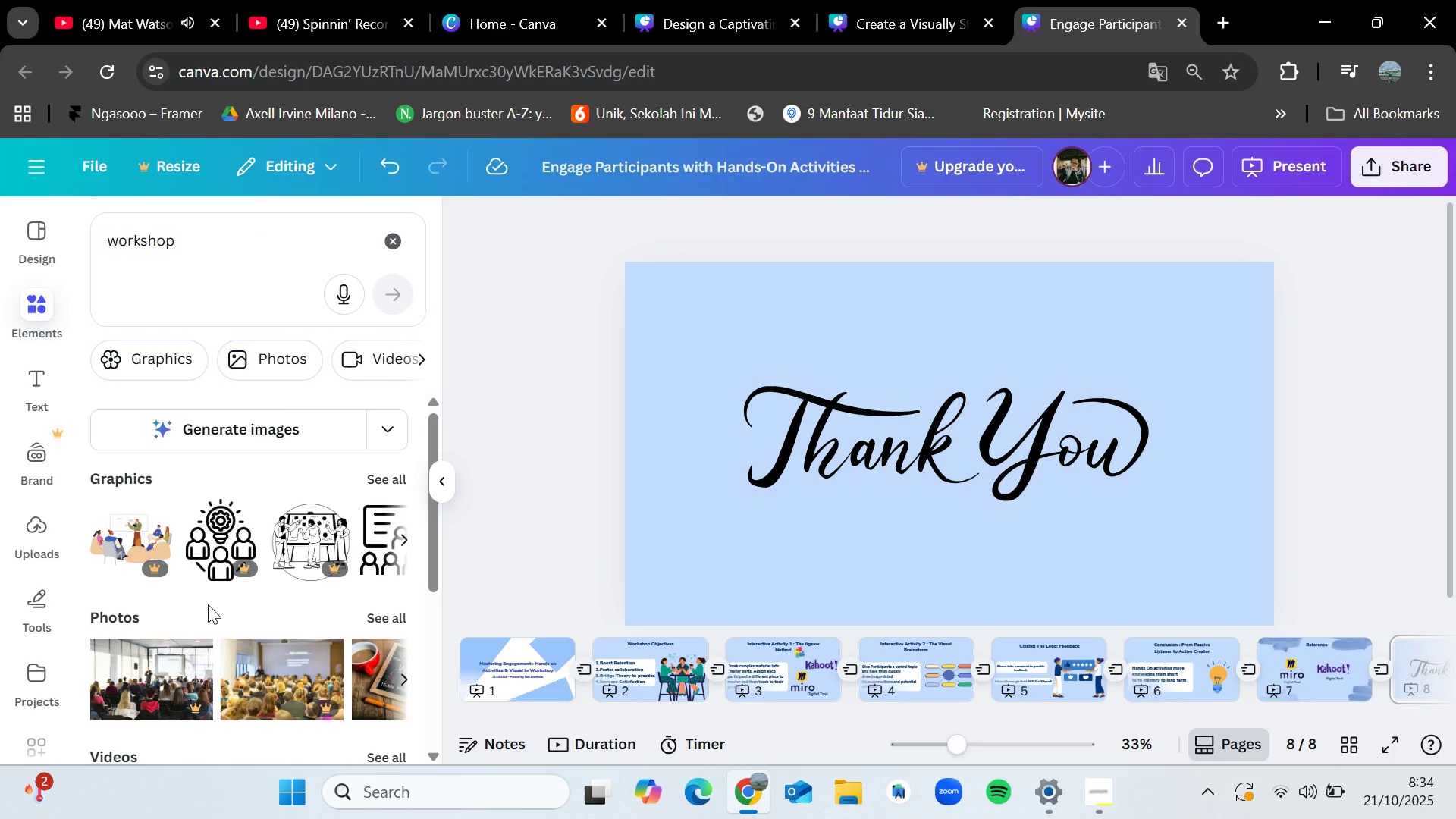 
scroll: coordinate [208, 604], scroll_direction: down, amount: 1.0
 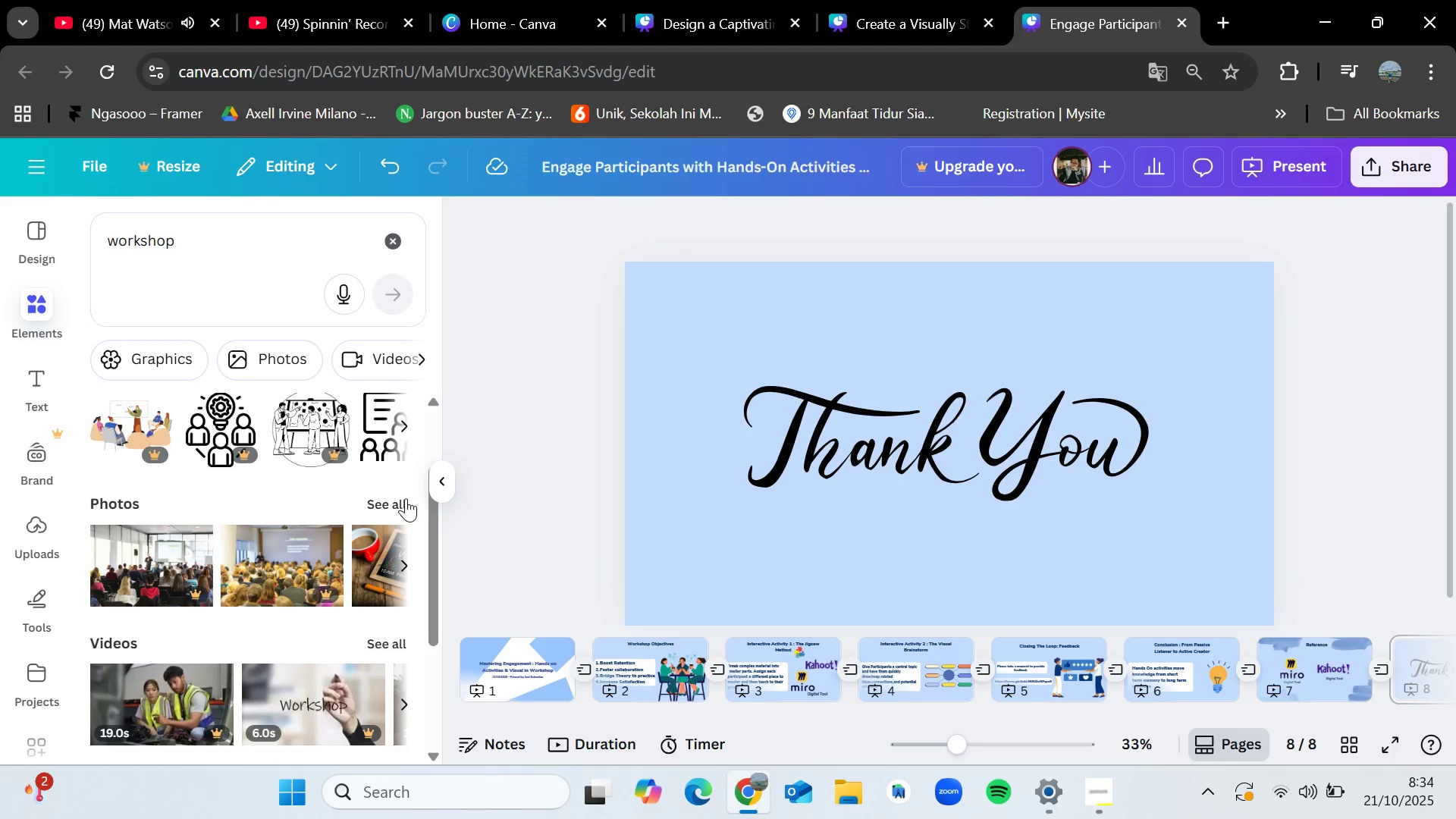 
left_click([400, 499])
 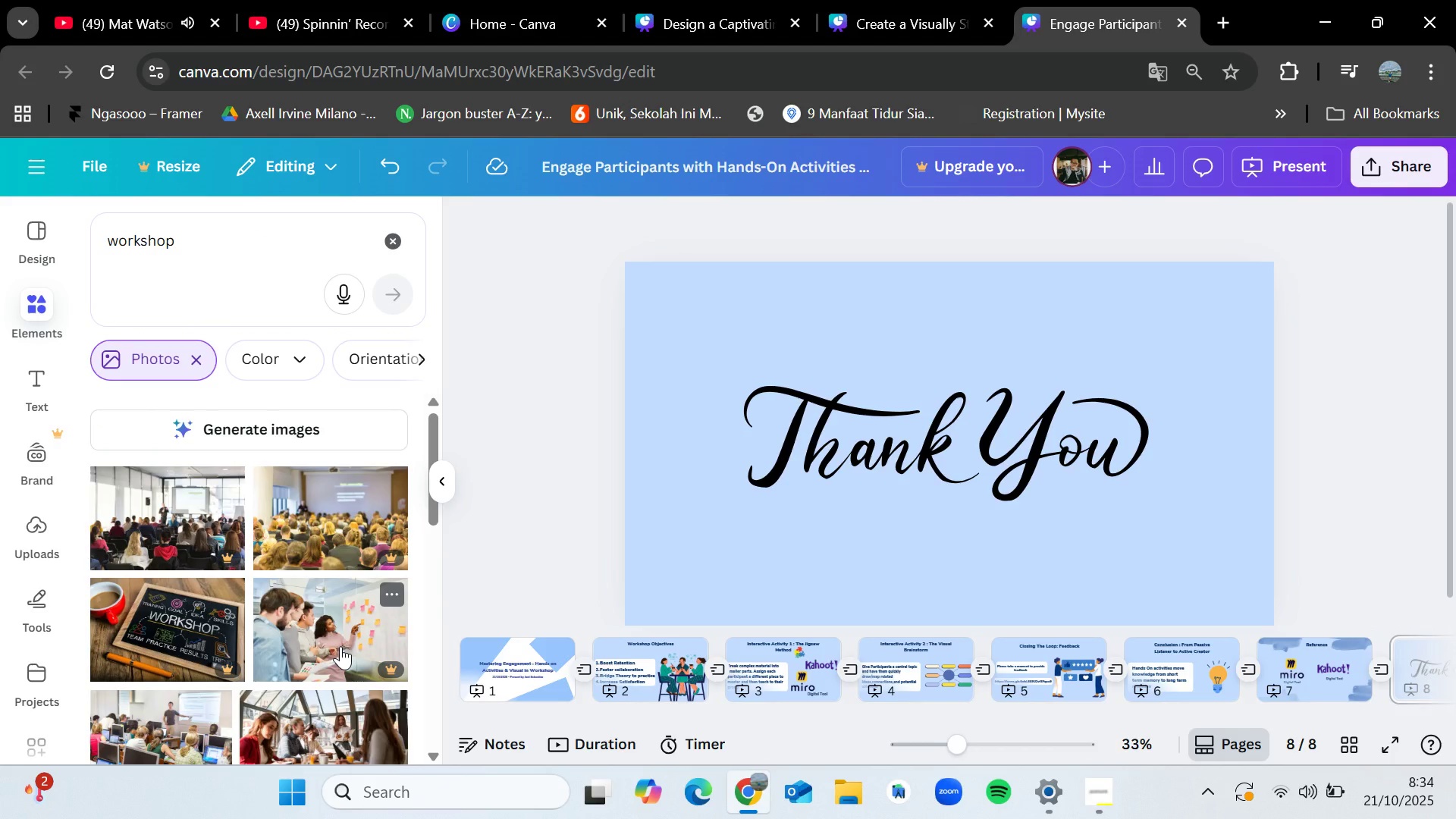 
scroll: coordinate [340, 646], scroll_direction: down, amount: 2.0
 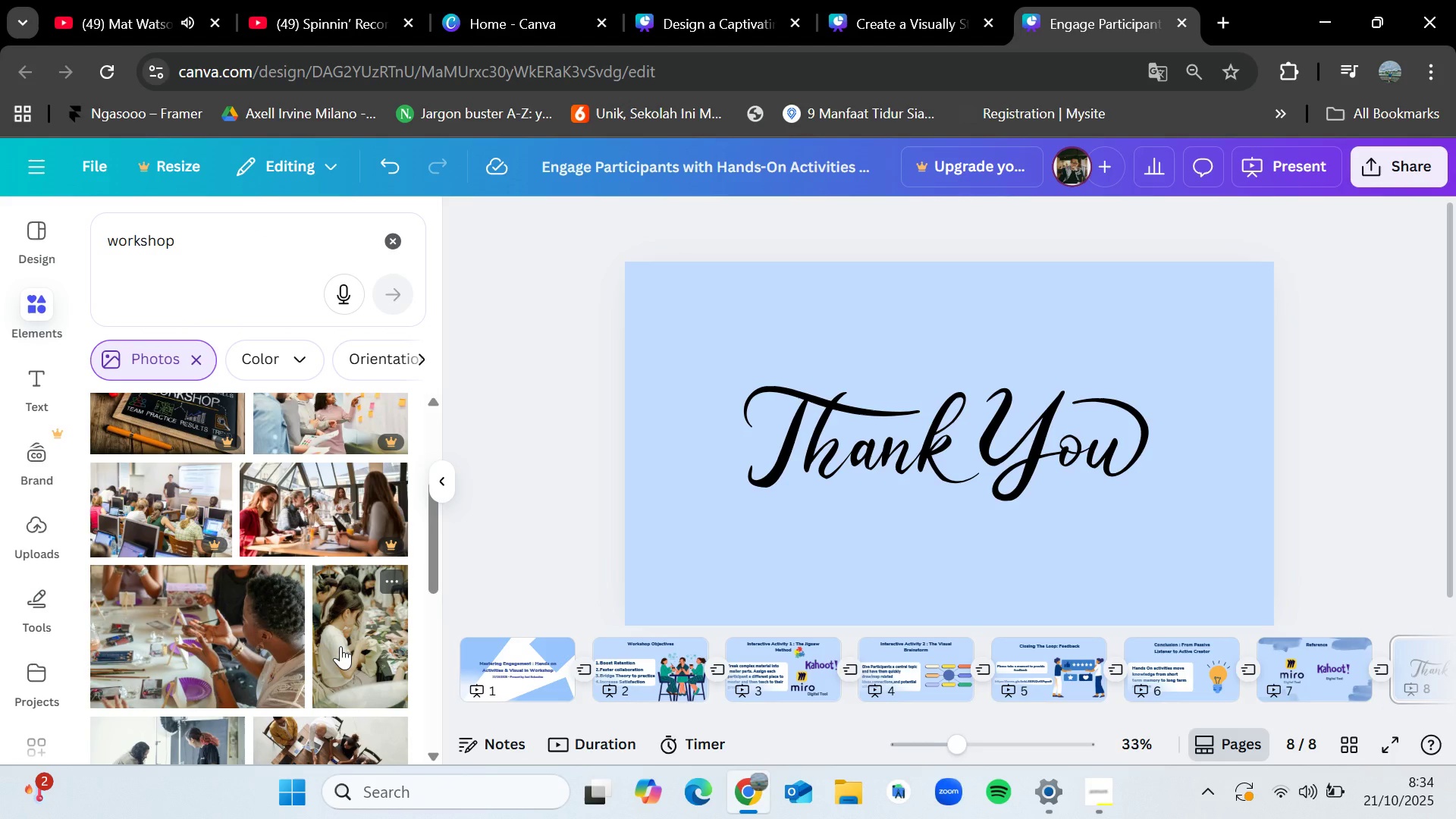 
scroll: coordinate [340, 646], scroll_direction: up, amount: 4.0
 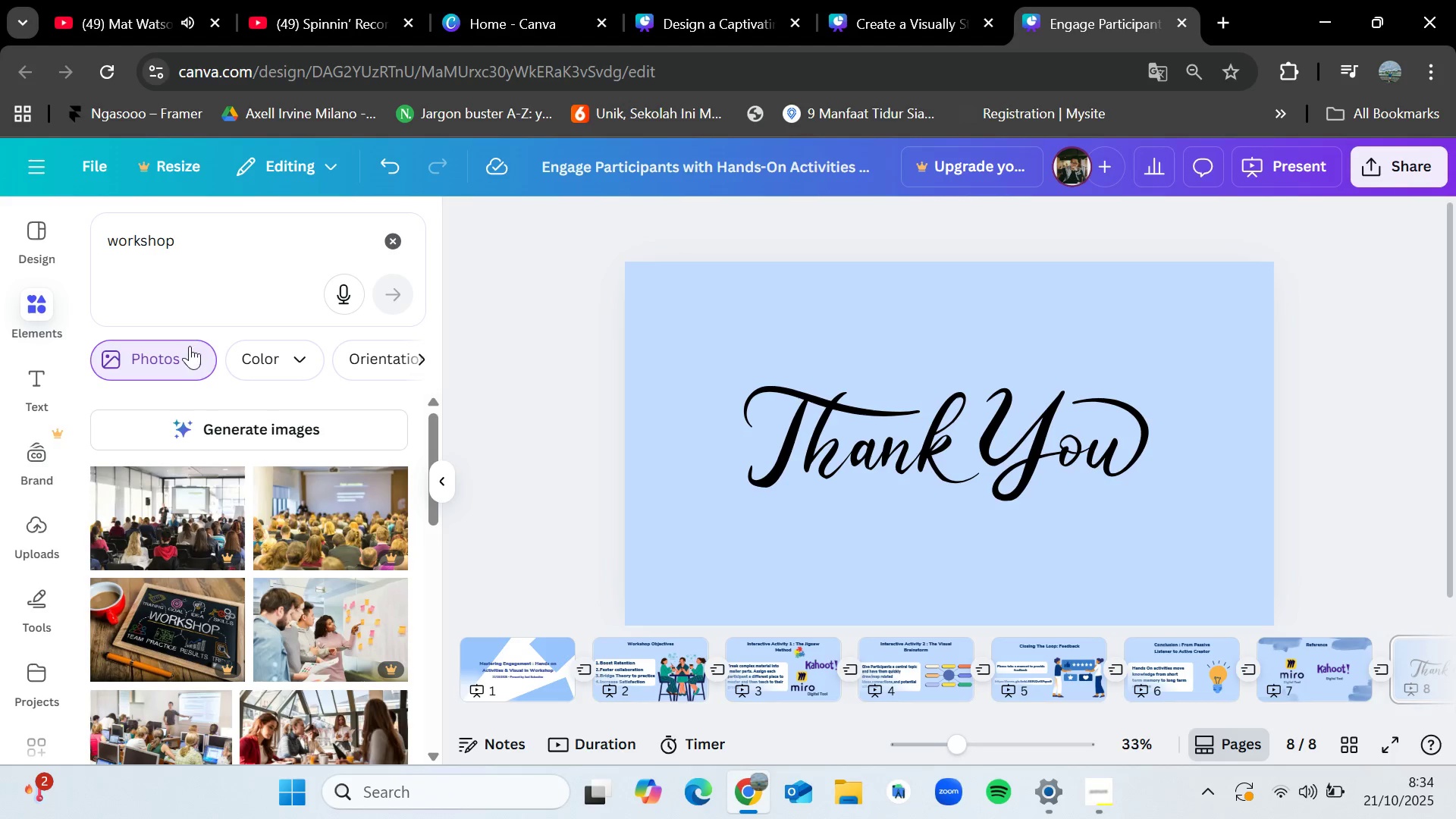 
left_click([196, 355])
 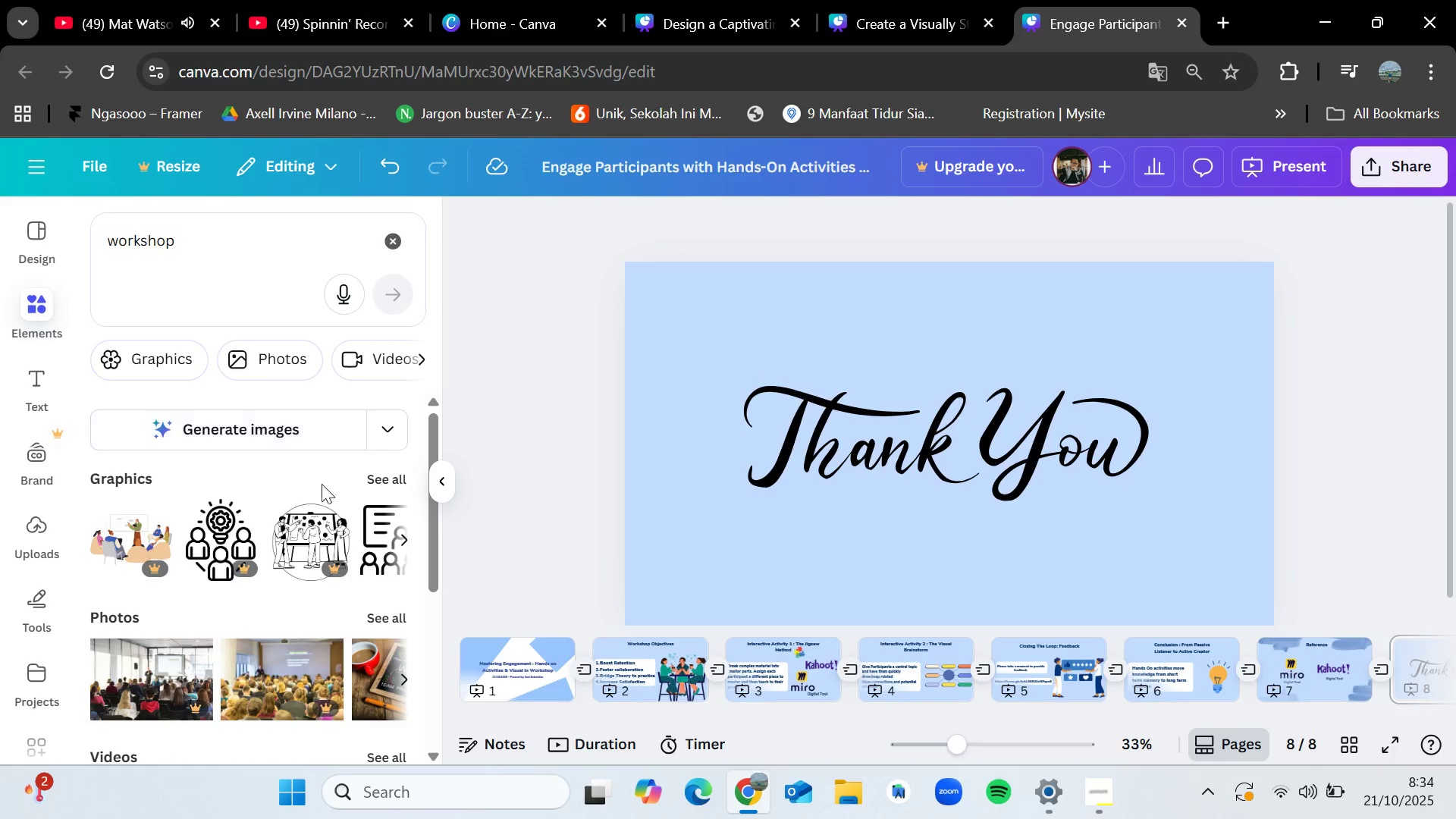 
left_click([376, 481])
 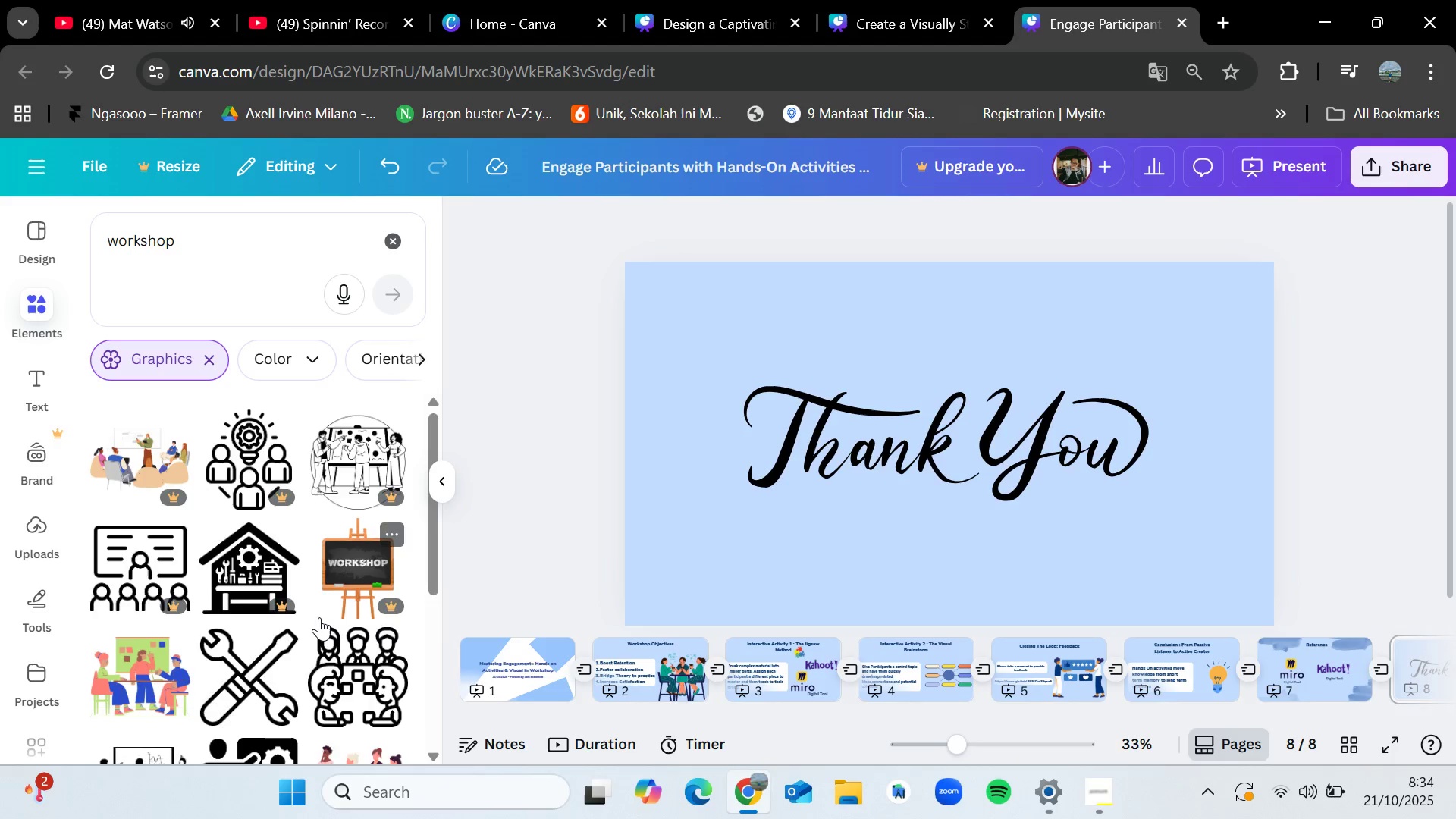 
scroll: coordinate [196, 625], scroll_direction: down, amount: 9.0
 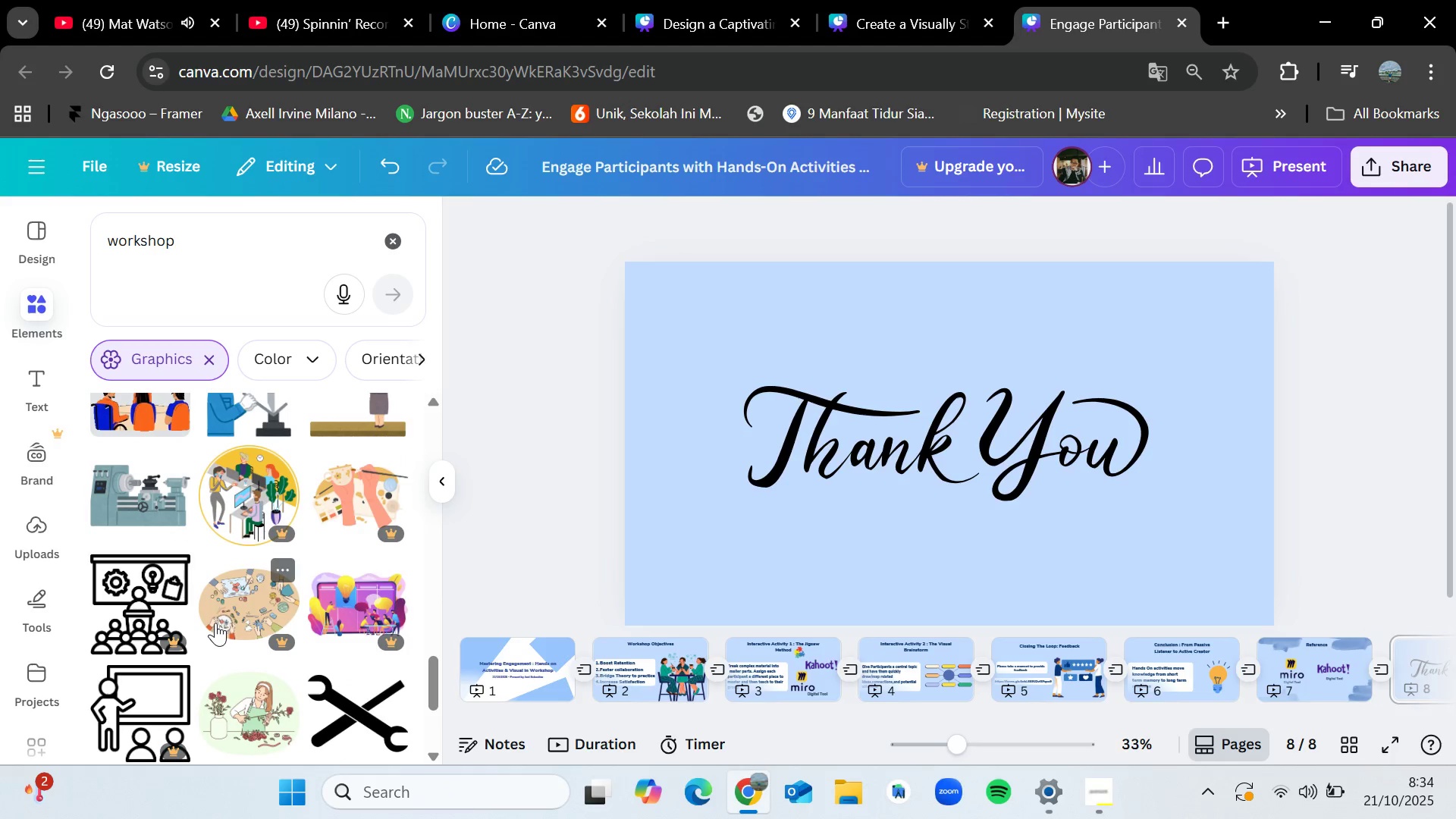 
scroll: coordinate [215, 623], scroll_direction: down, amount: 10.0
 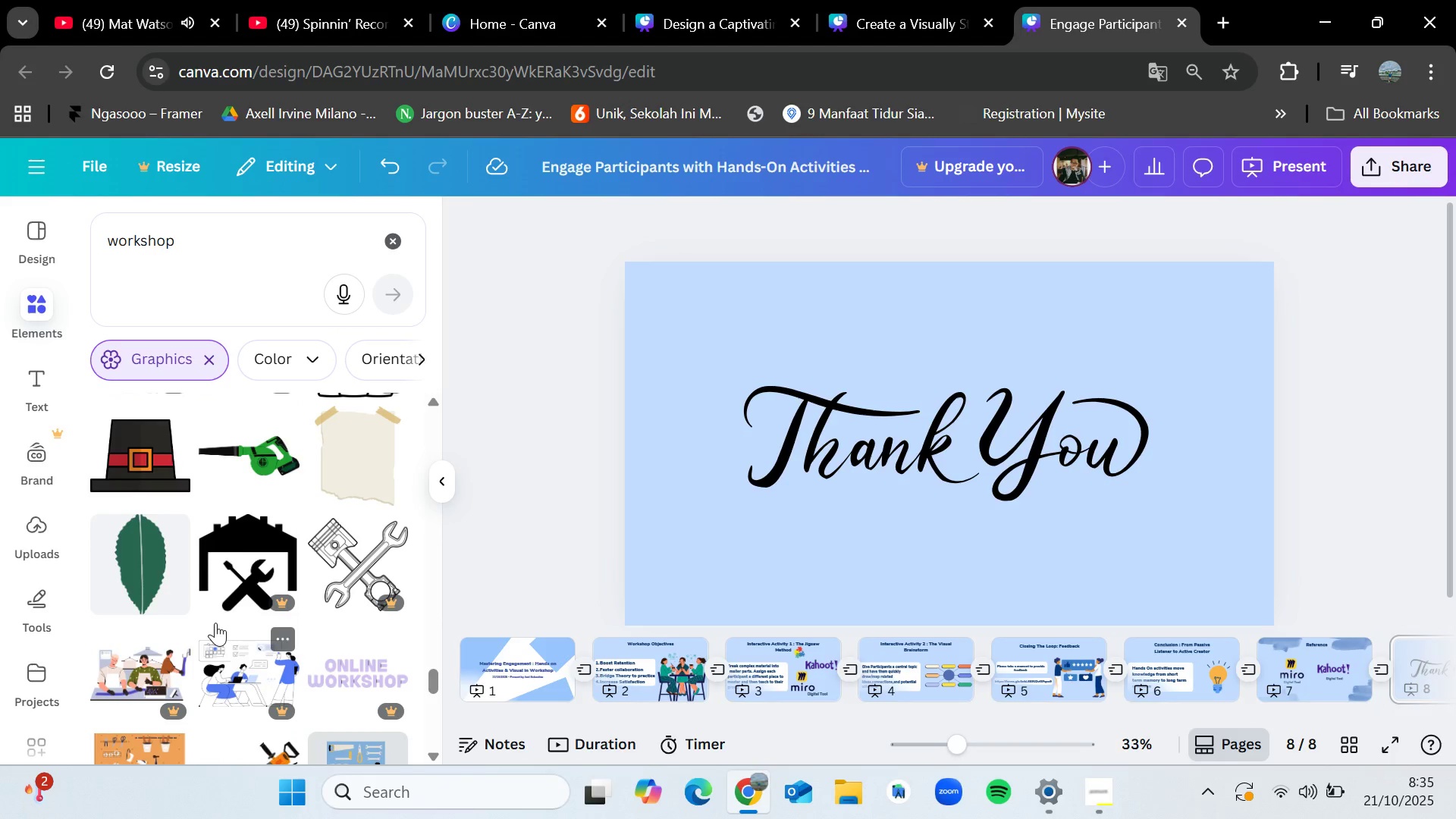 
scroll: coordinate [215, 623], scroll_direction: up, amount: 2.0
 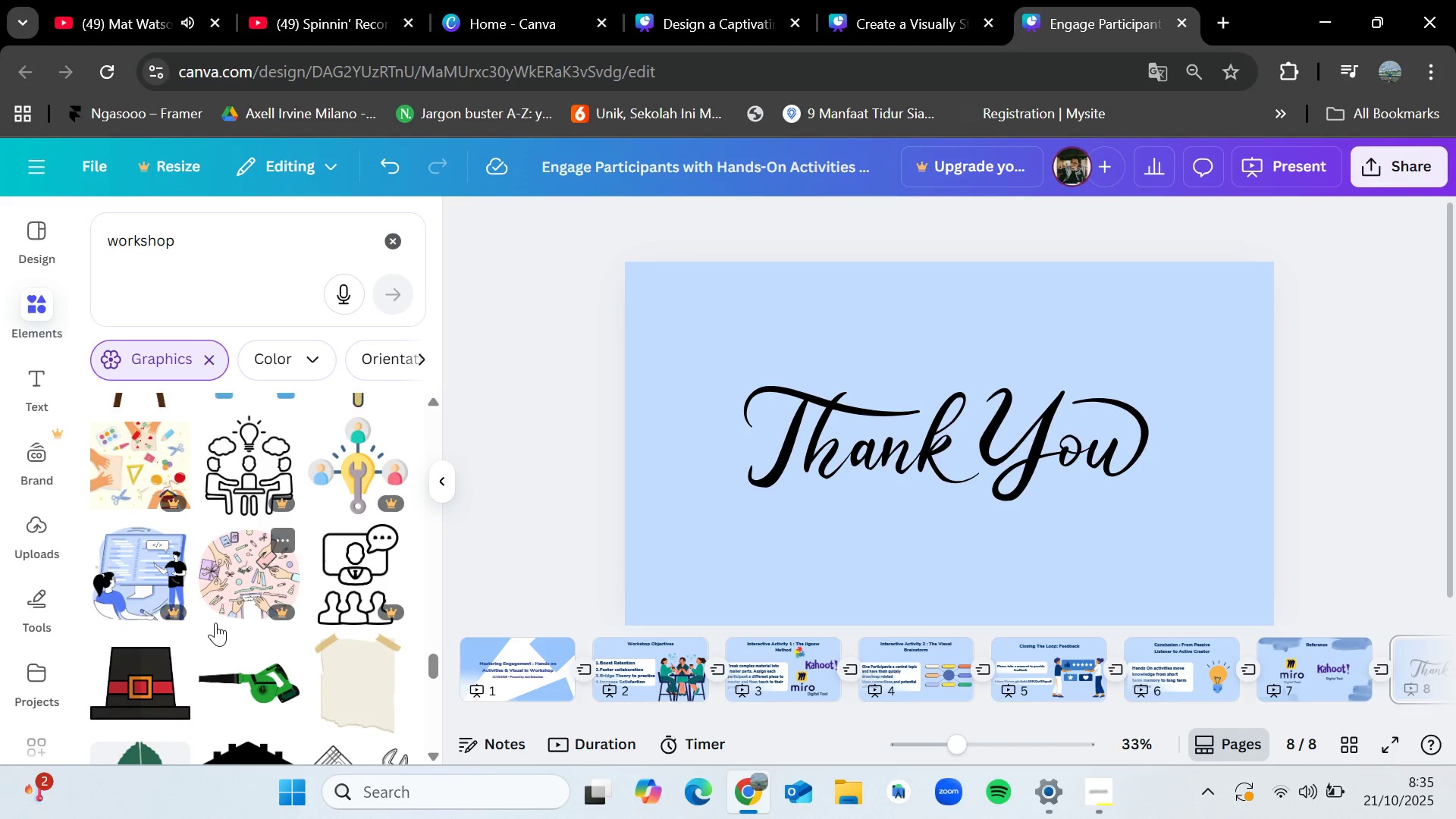 
scroll: coordinate [215, 623], scroll_direction: down, amount: 12.0
 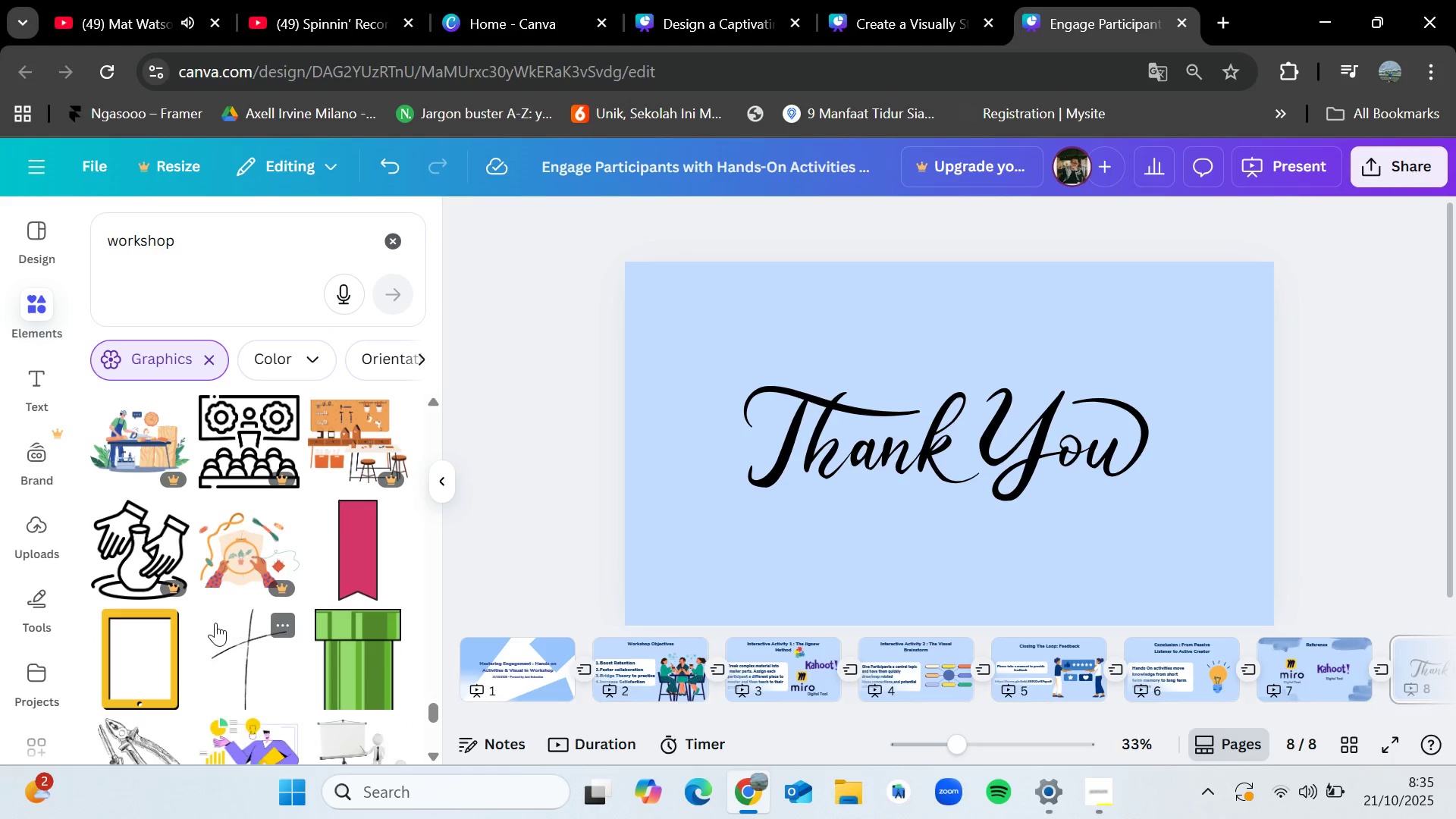 
scroll: coordinate [215, 623], scroll_direction: down, amount: 16.0
 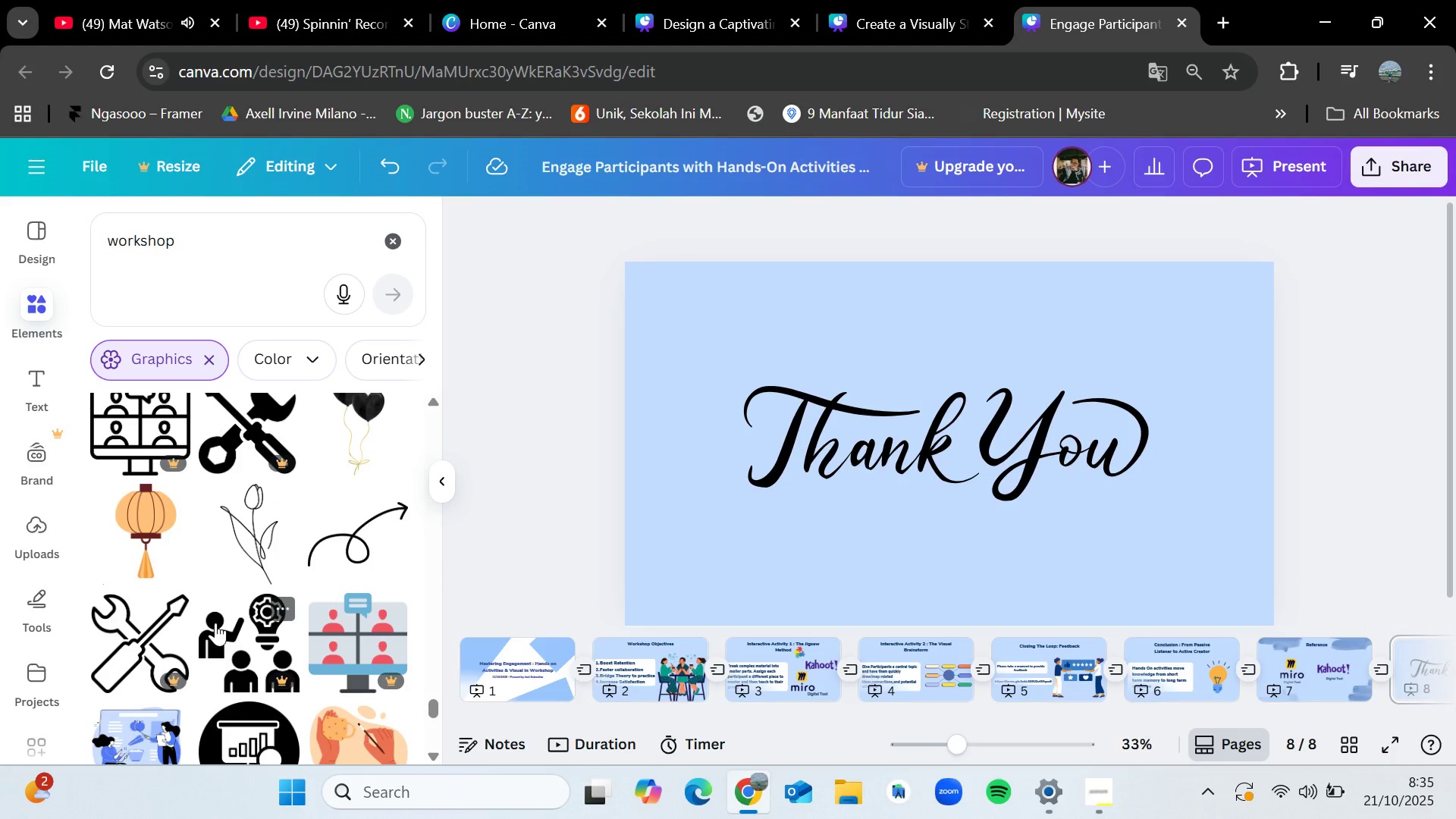 
scroll: coordinate [215, 623], scroll_direction: down, amount: 4.0
 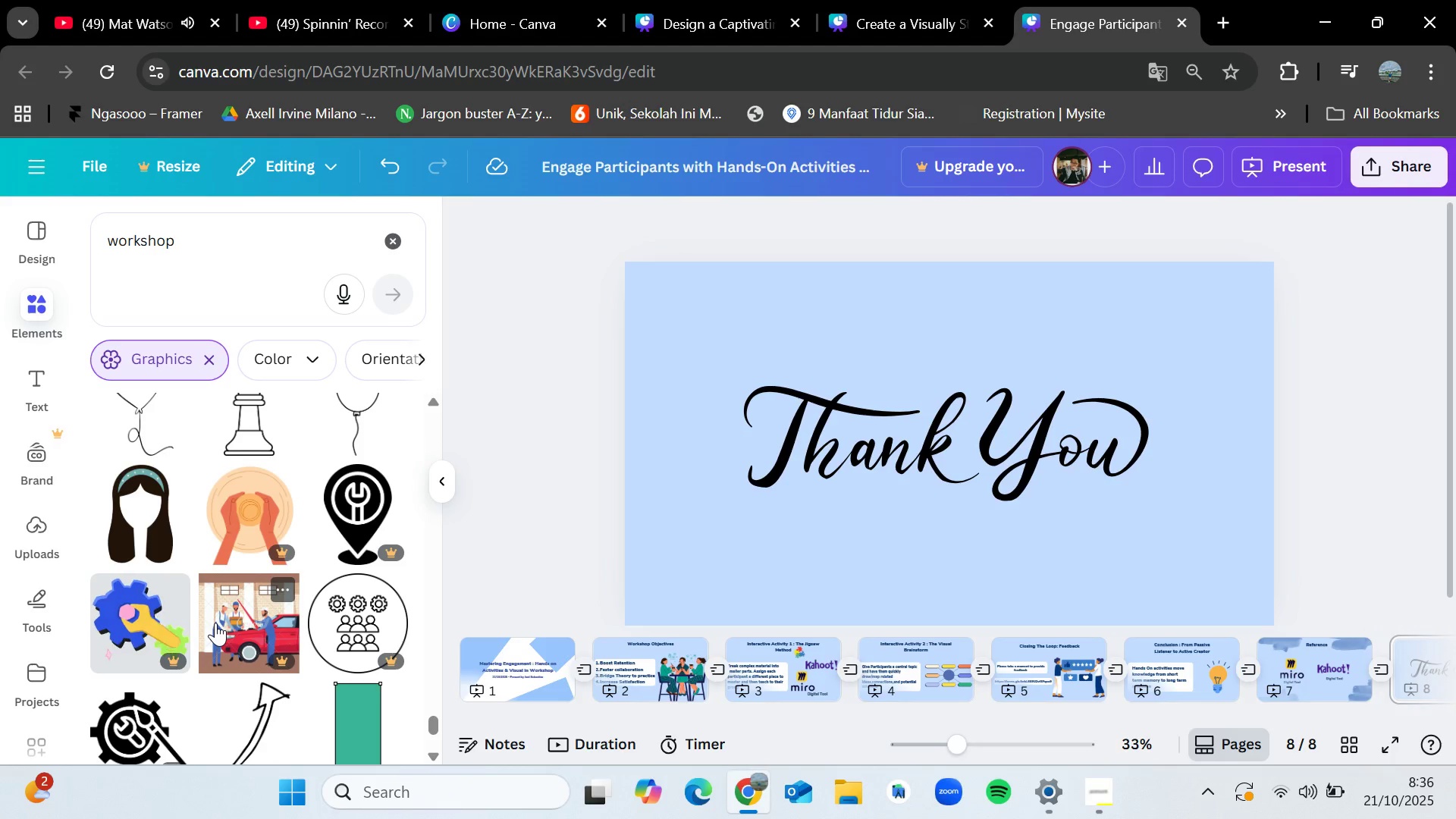 
wait(50.99)
 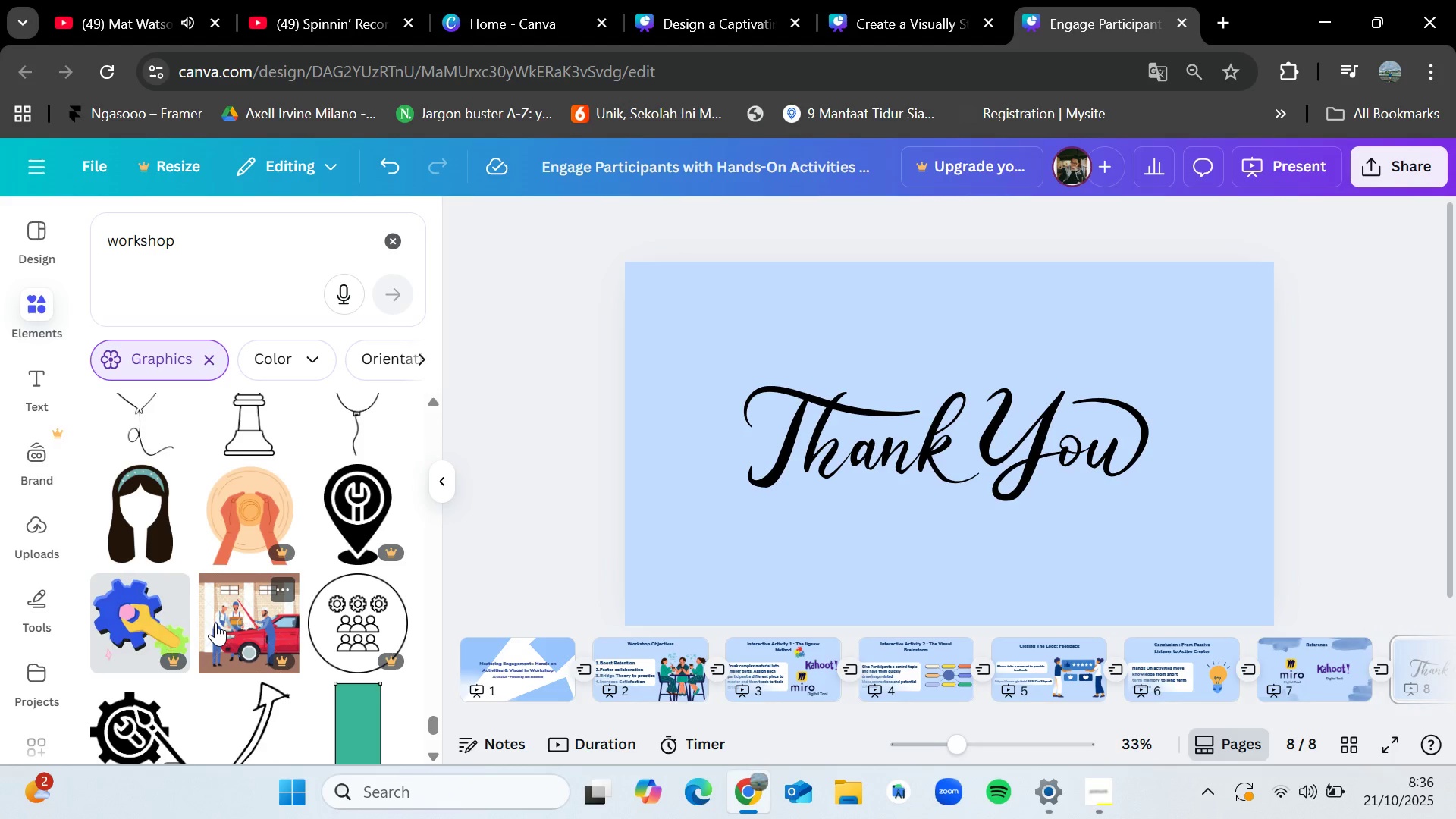 
left_click([204, 360])
 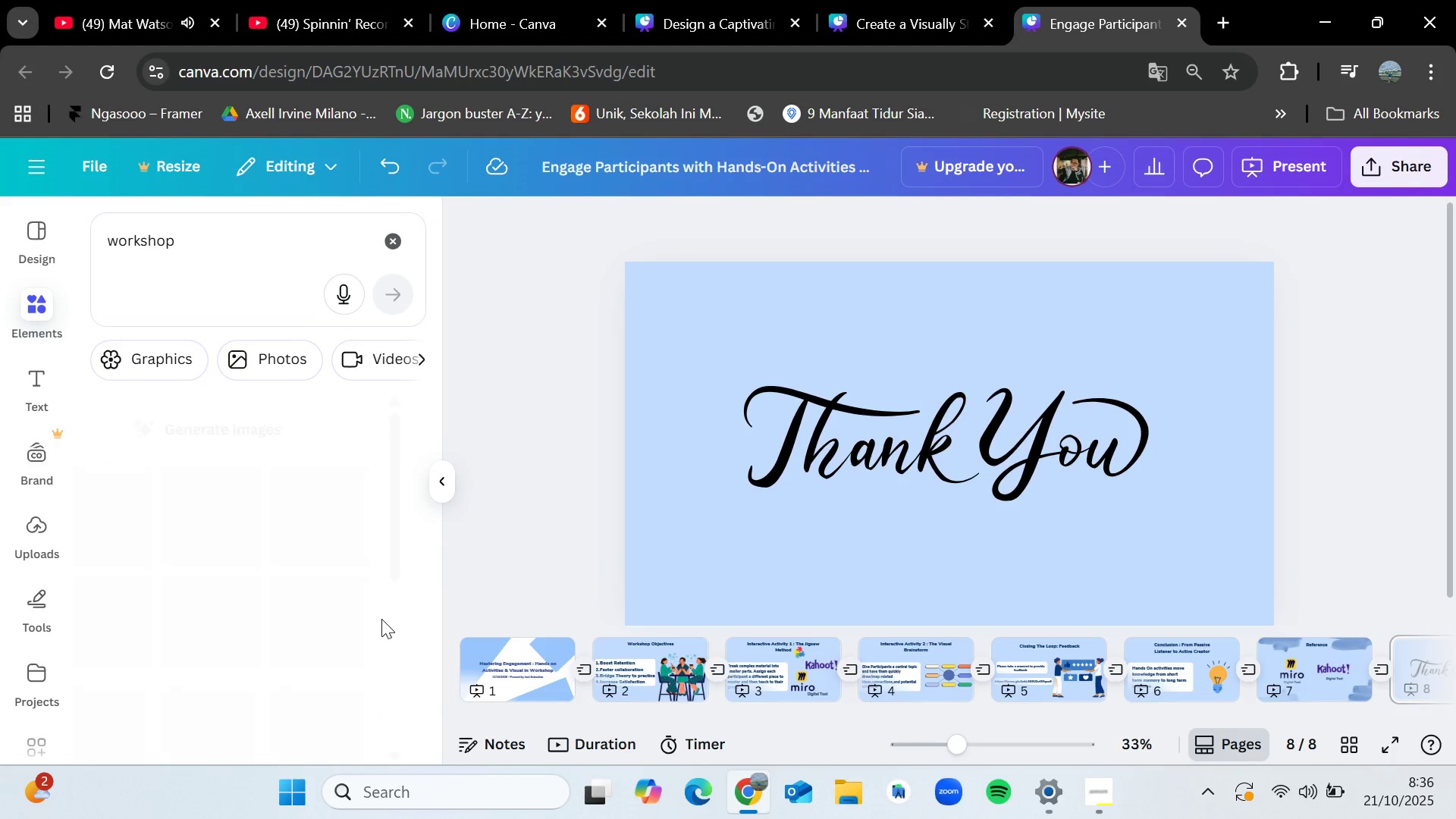 
mouse_move([302, 597])
 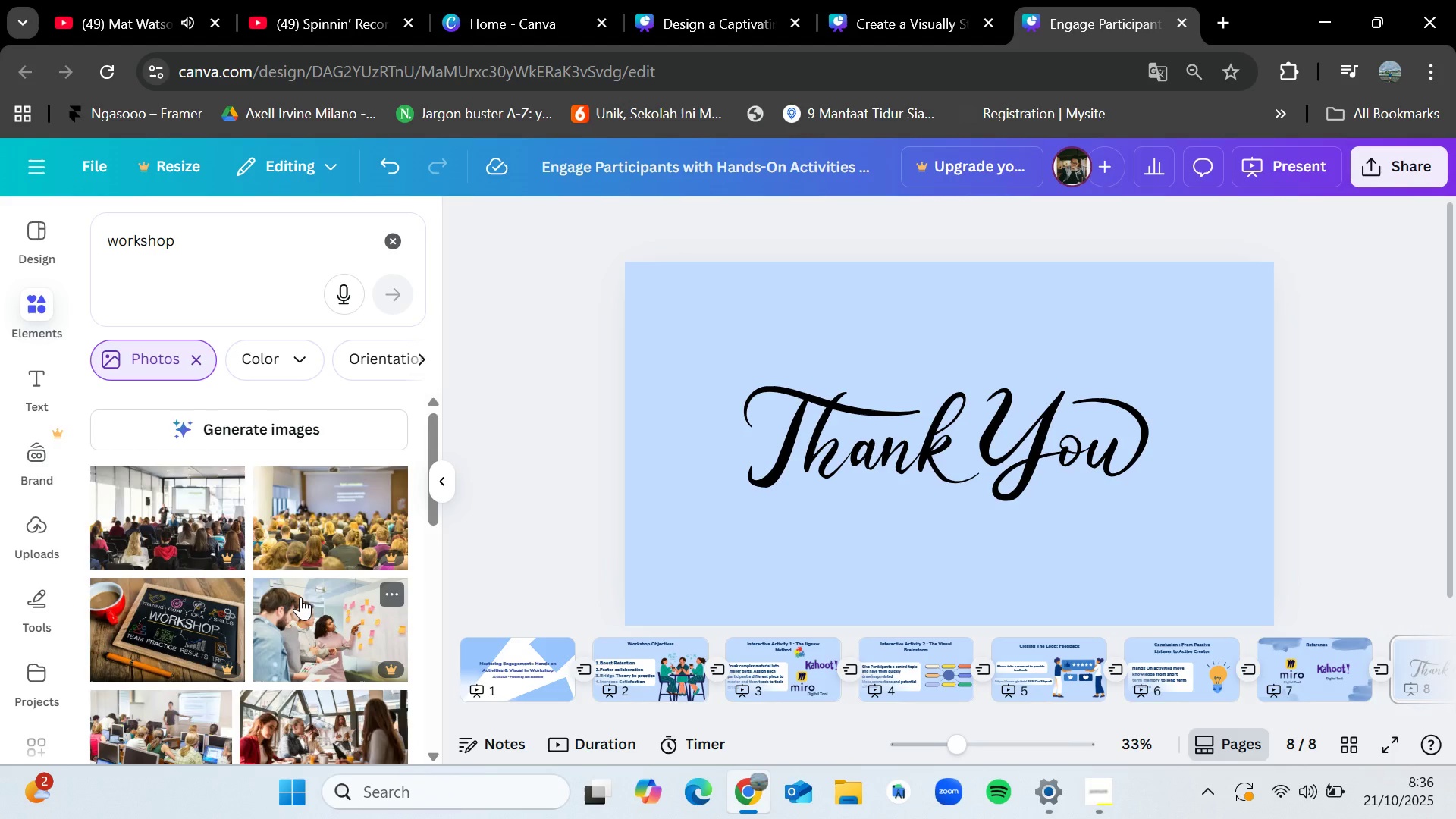 
scroll: coordinate [300, 599], scroll_direction: down, amount: 2.0
 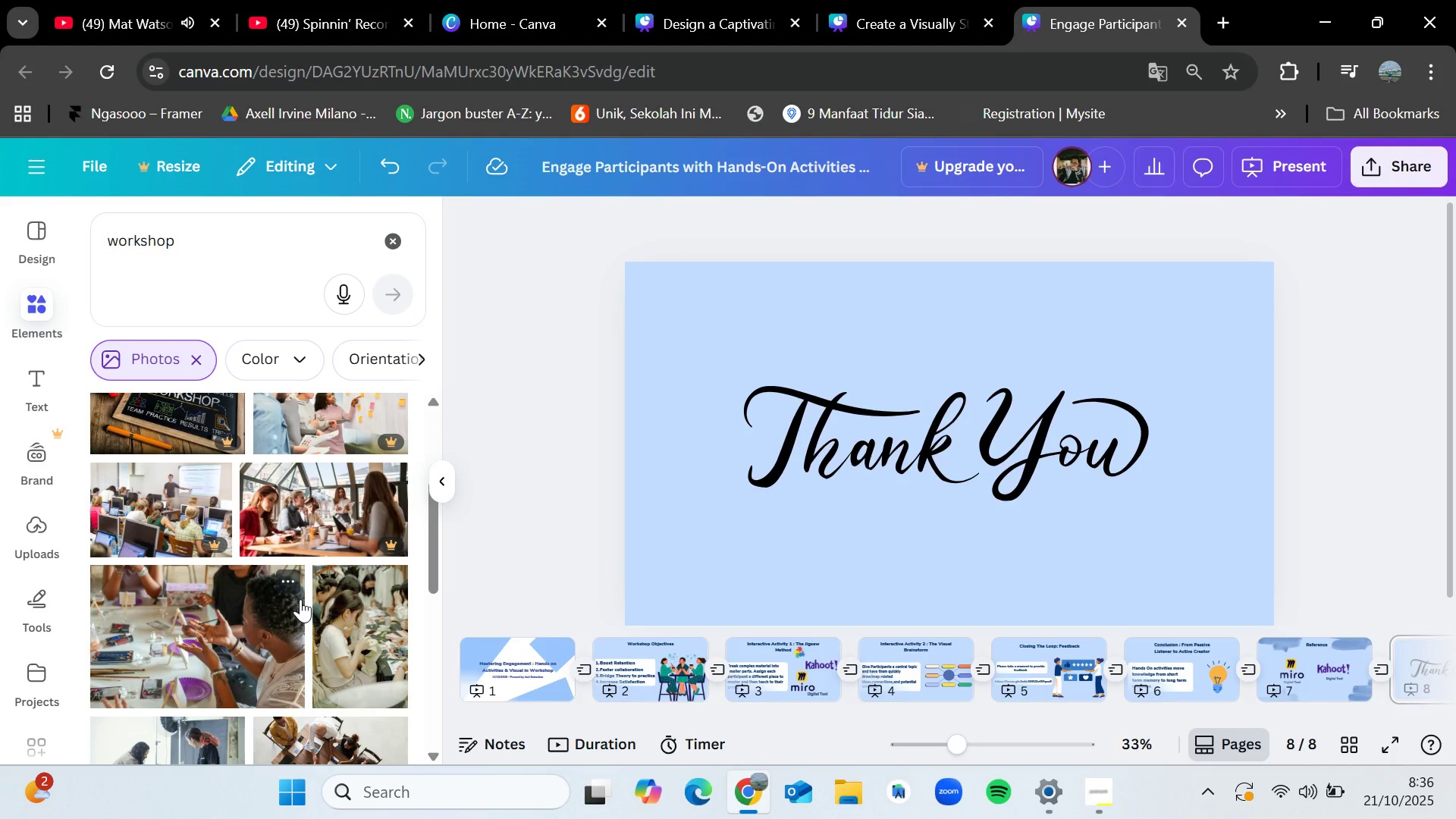 
wait(7.27)
 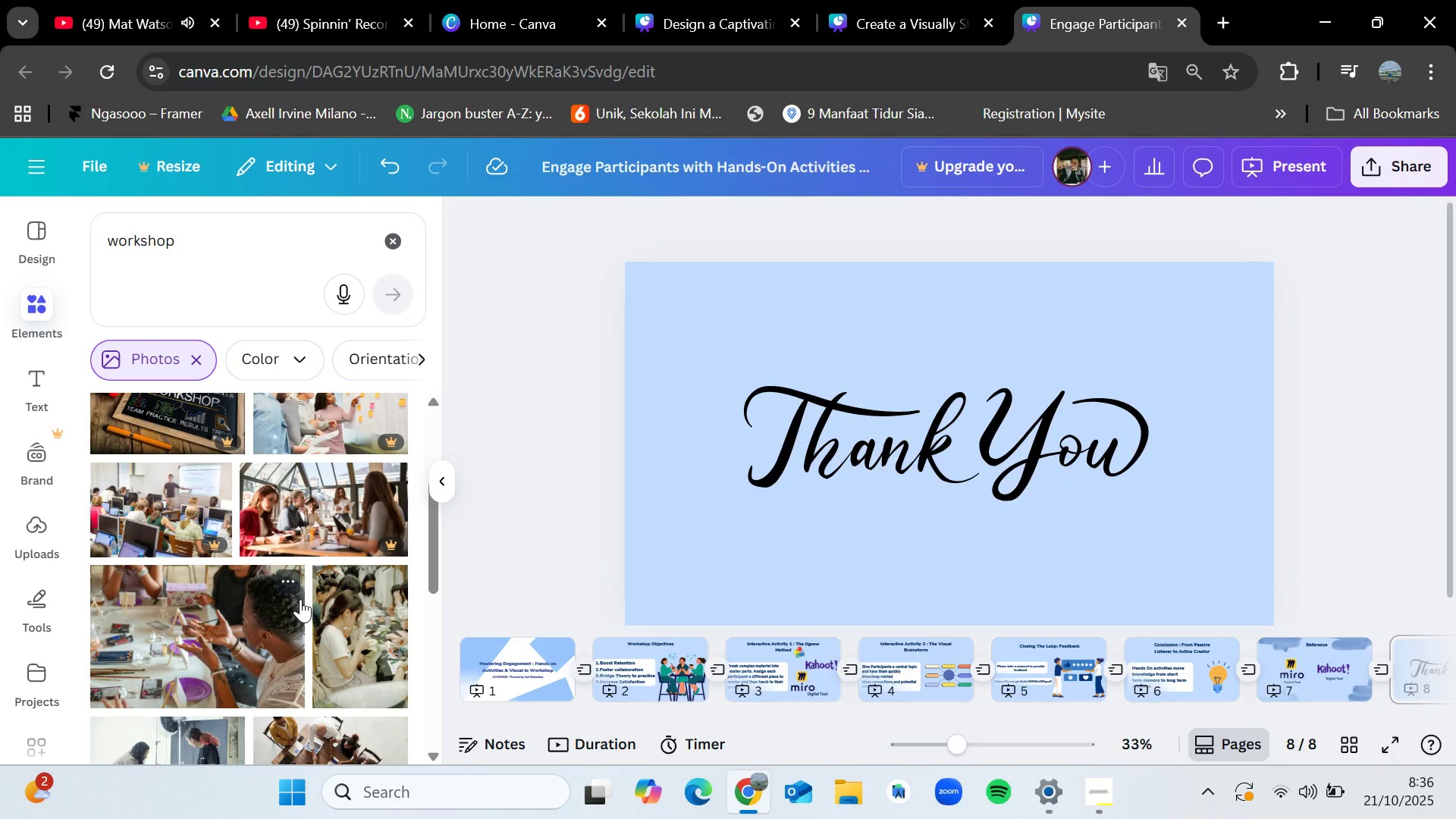 
scroll: coordinate [300, 599], scroll_direction: down, amount: 1.0
 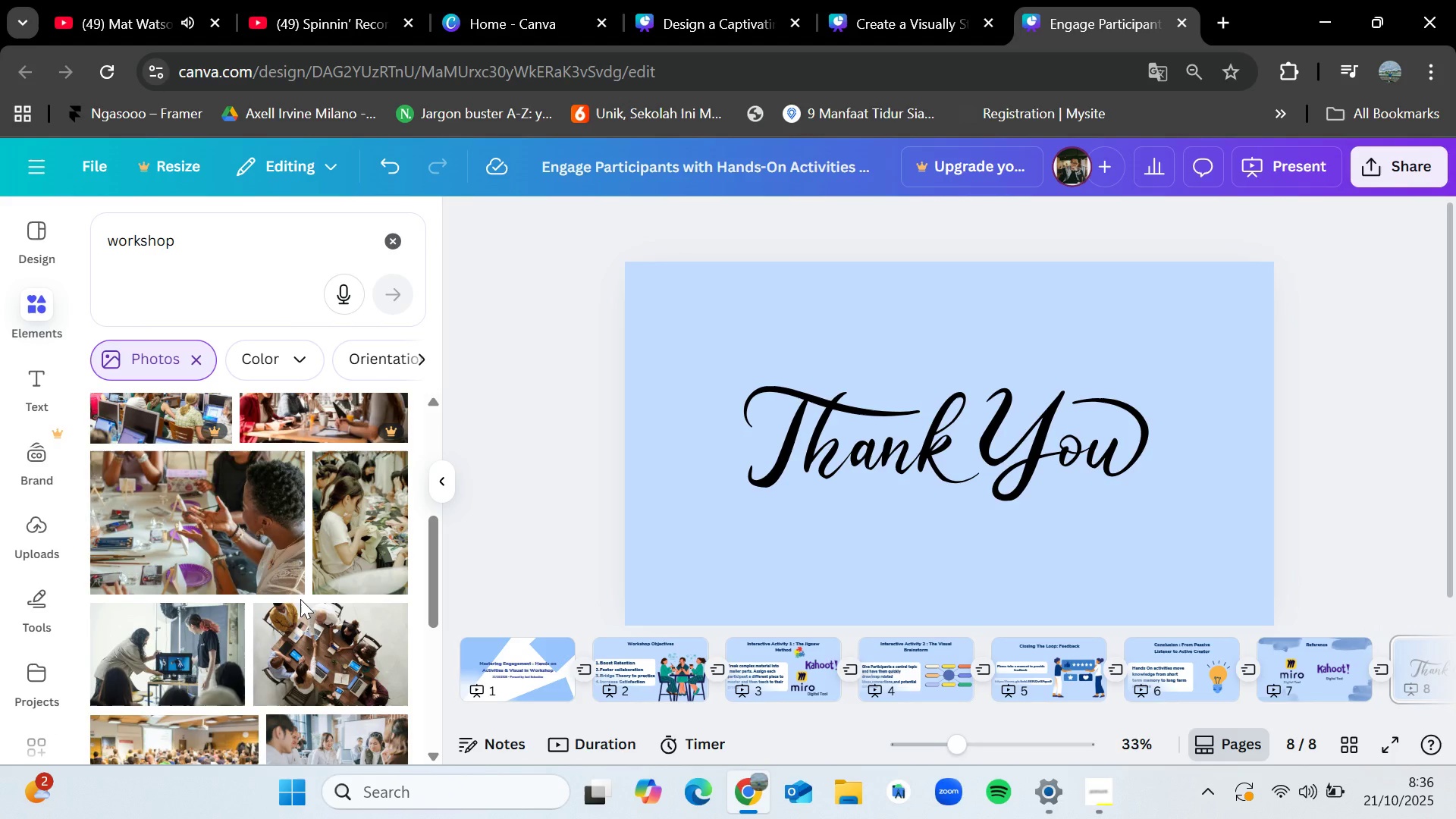 
wait(14.74)
 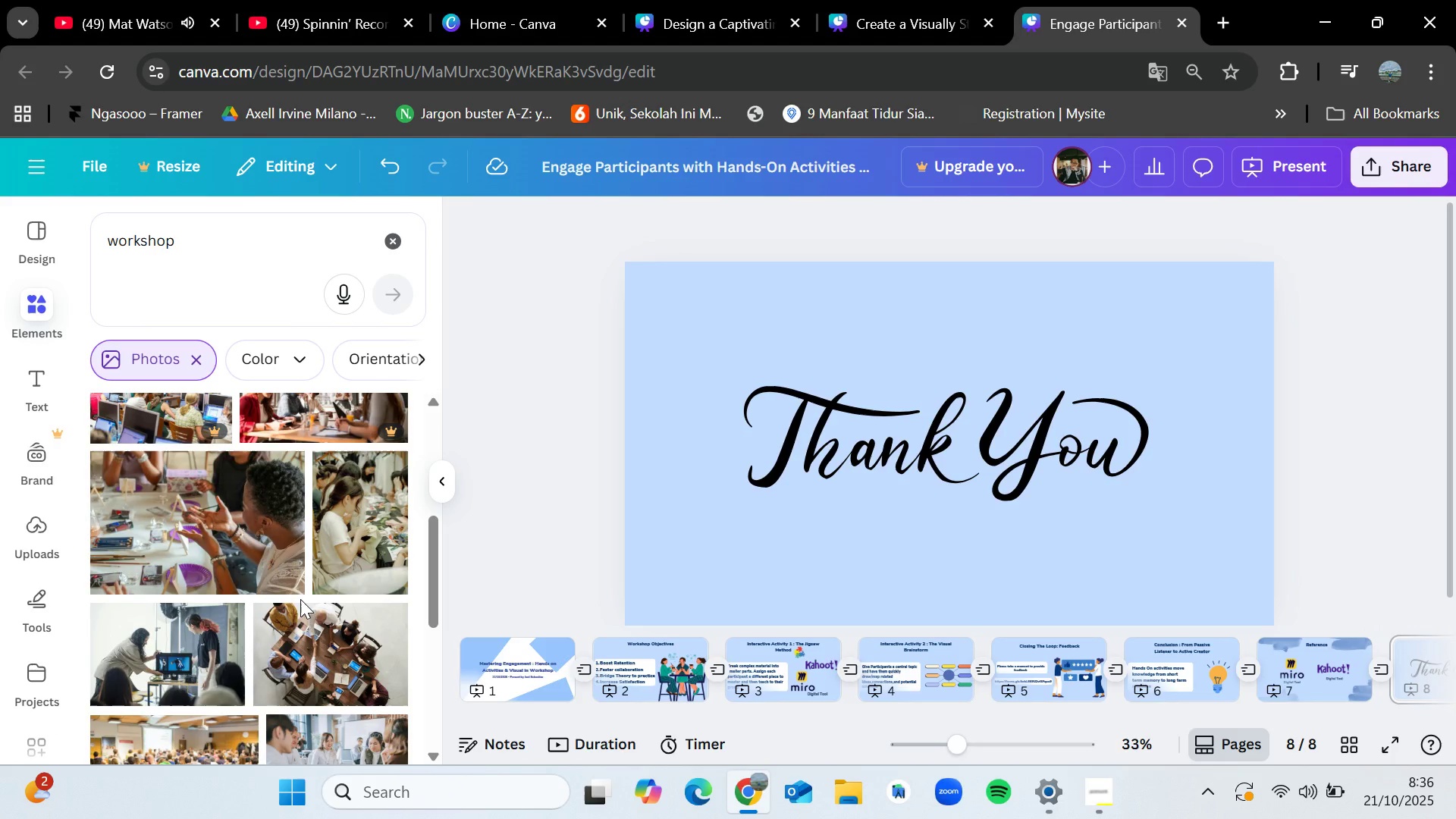 
scroll: coordinate [300, 599], scroll_direction: down, amount: 1.0
 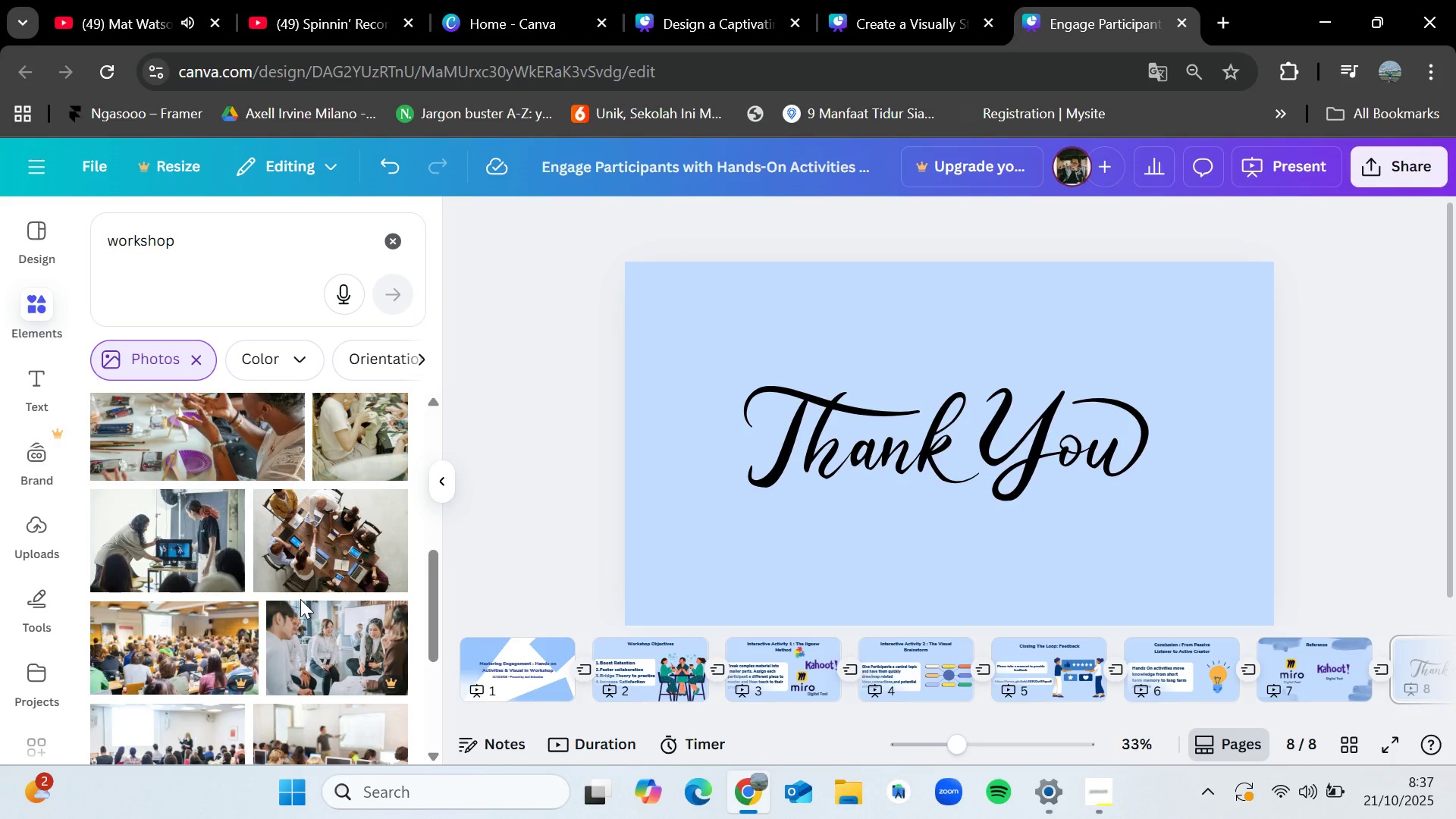 
wait(11.05)
 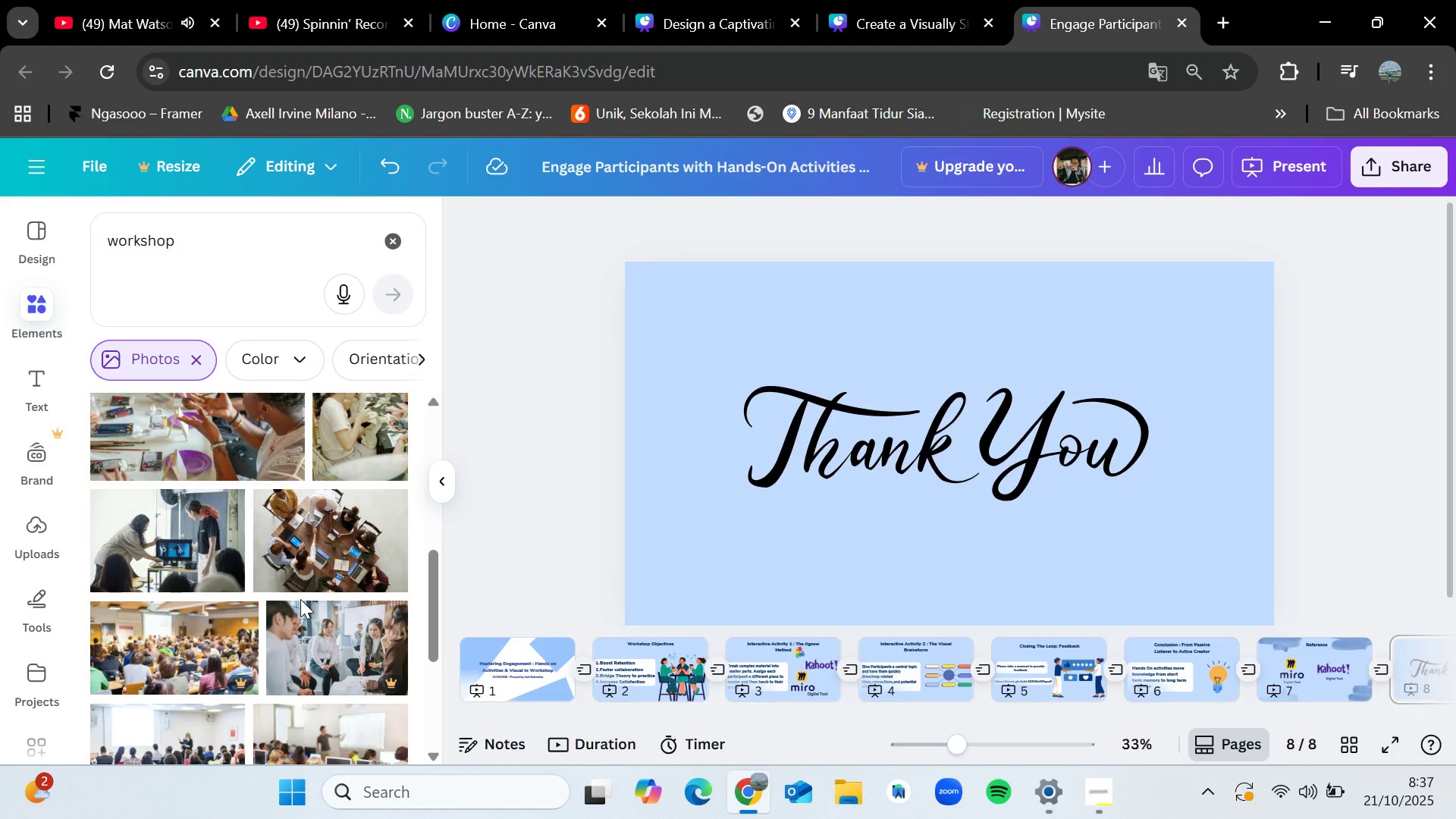 
scroll: coordinate [300, 599], scroll_direction: down, amount: 1.0
 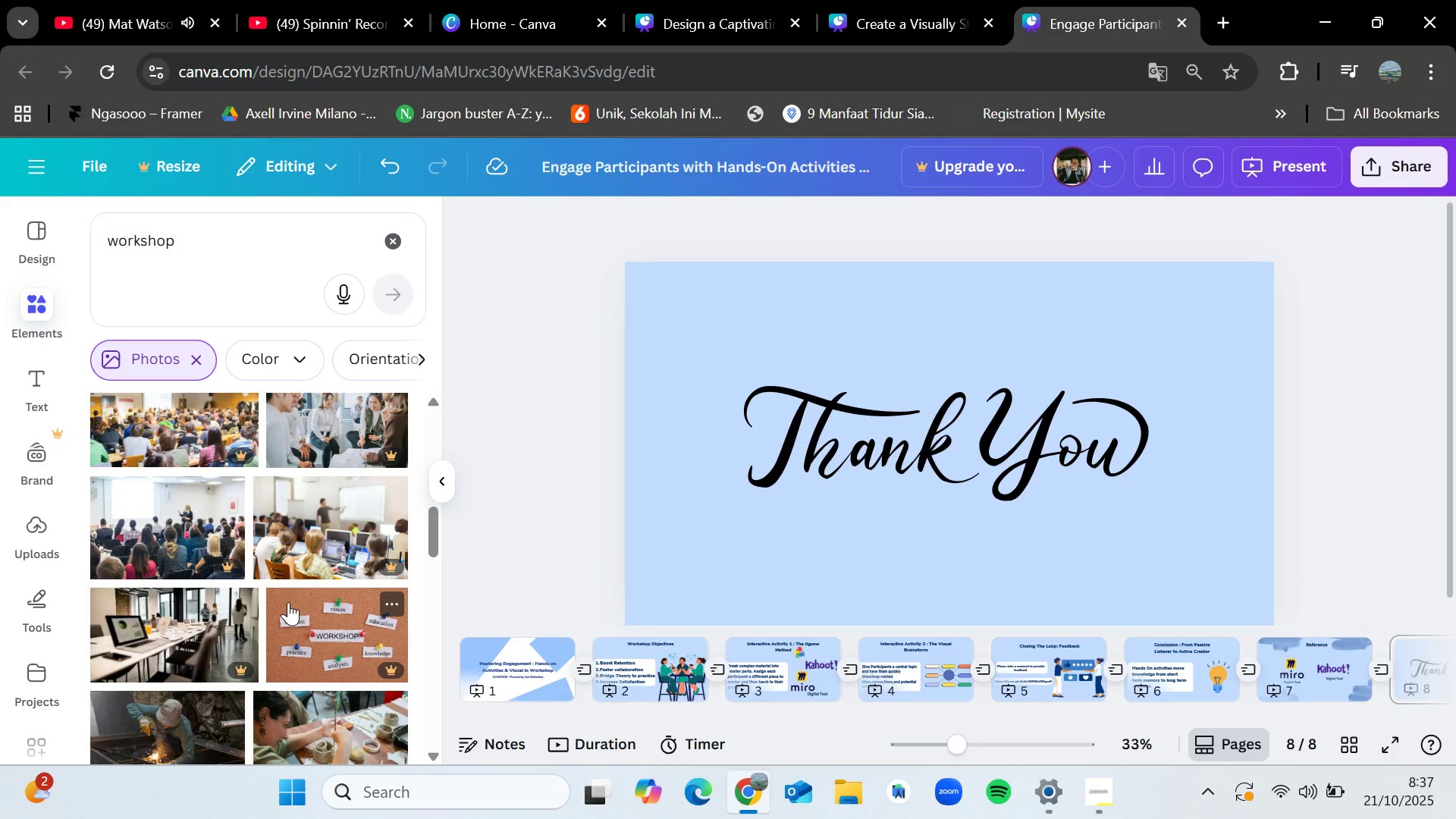 
wait(12.59)
 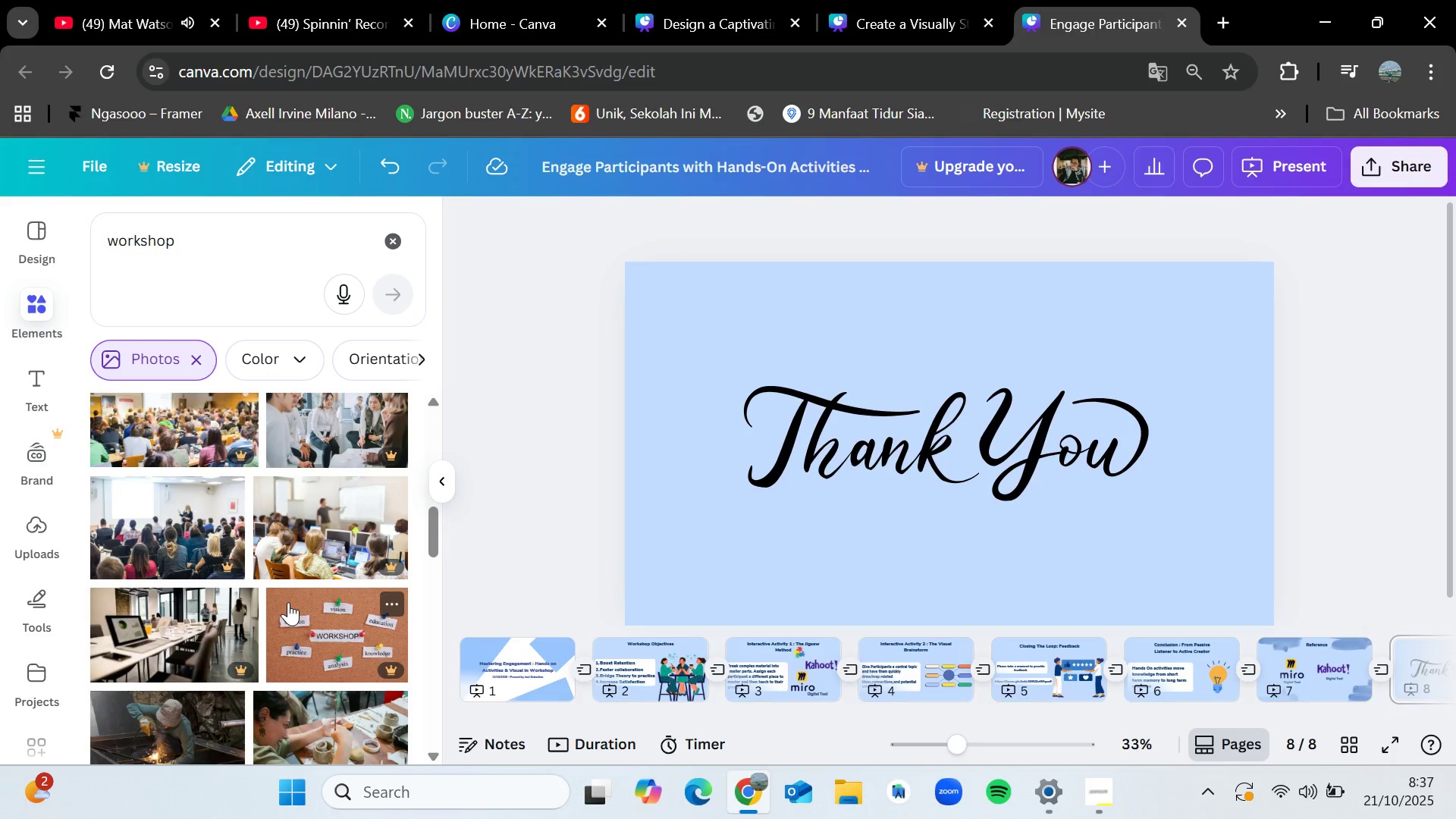 
scroll: coordinate [288, 602], scroll_direction: down, amount: 5.0
 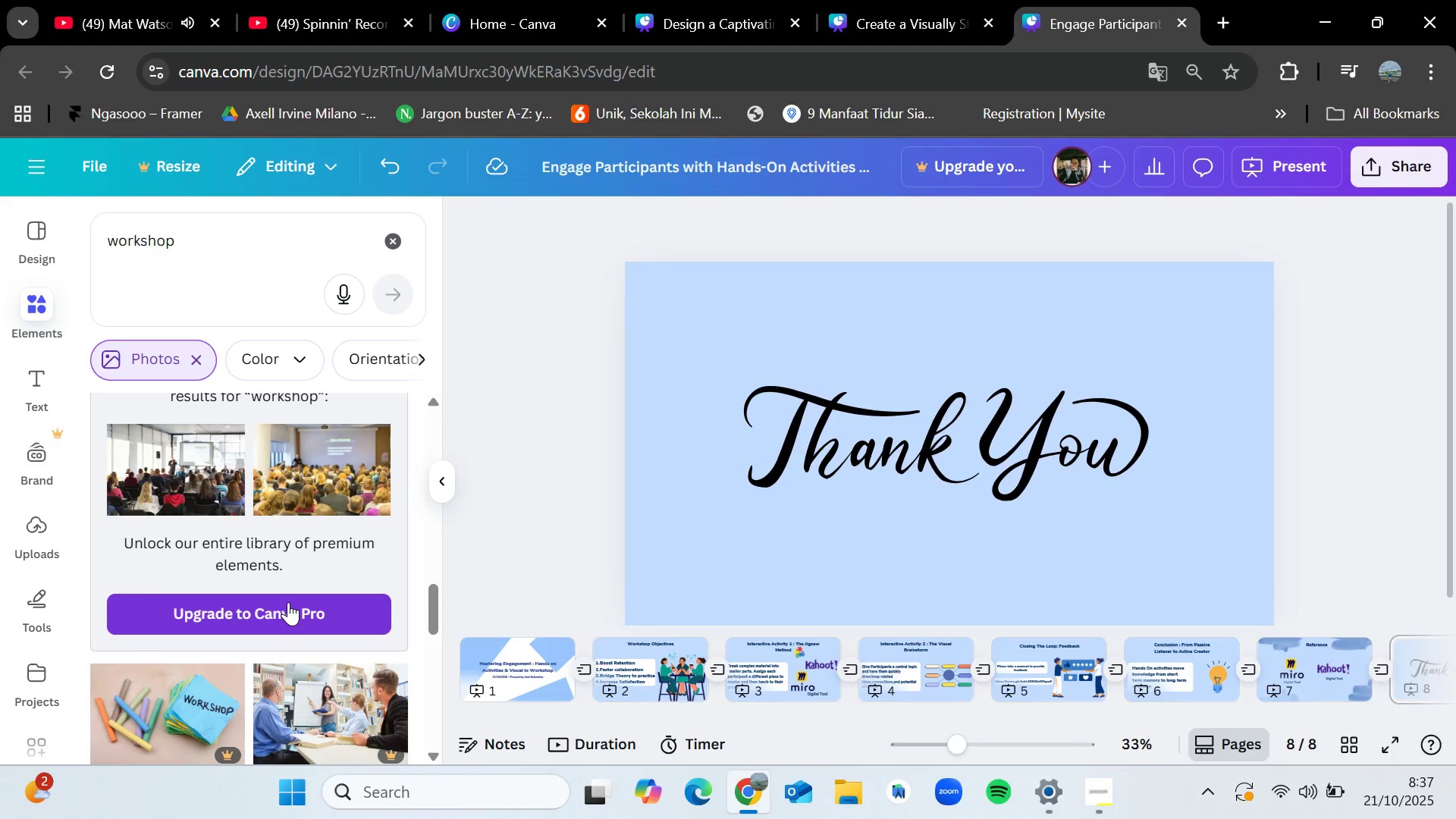 
wait(5.22)
 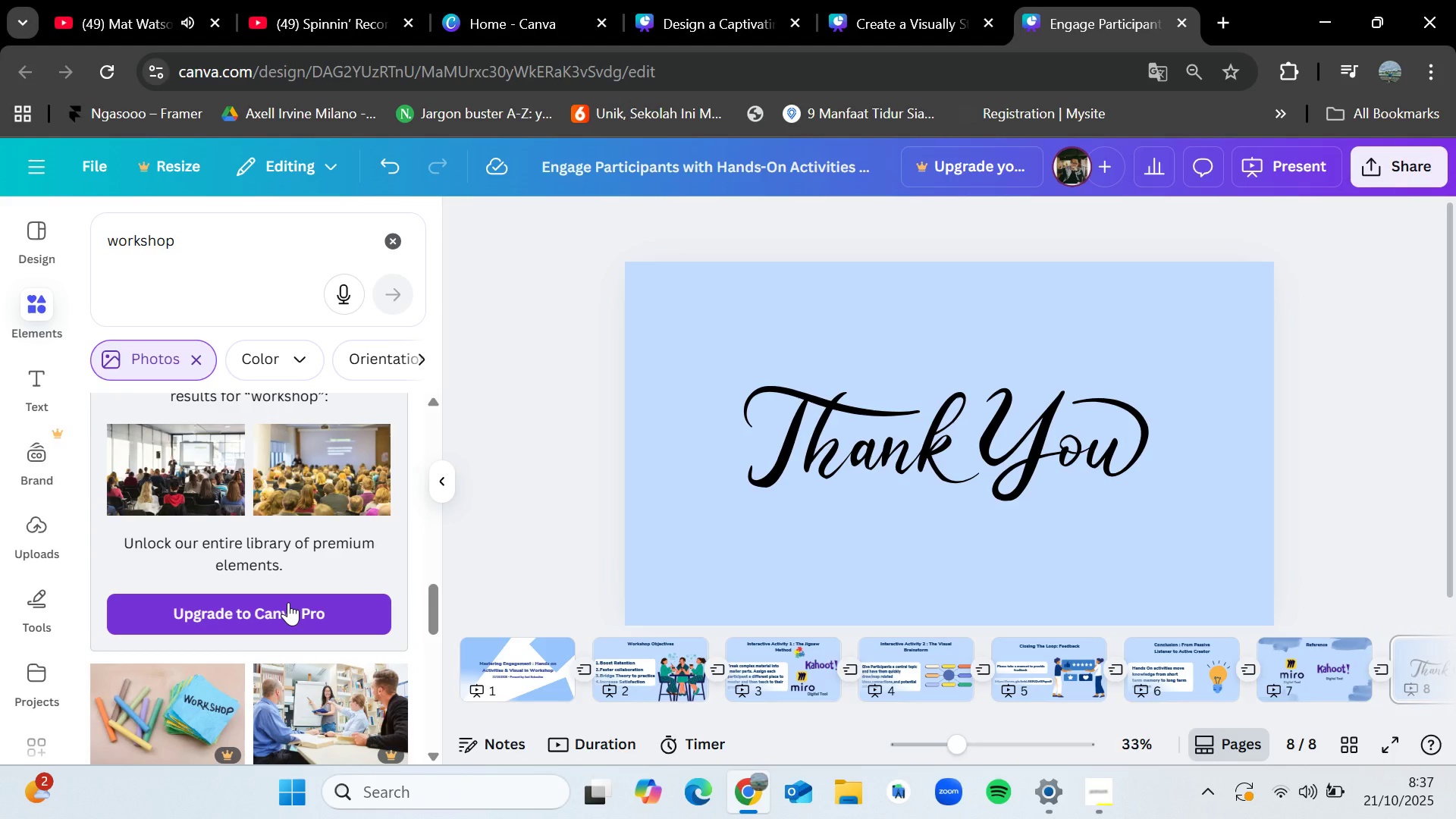 
scroll: coordinate [288, 602], scroll_direction: down, amount: 2.0
 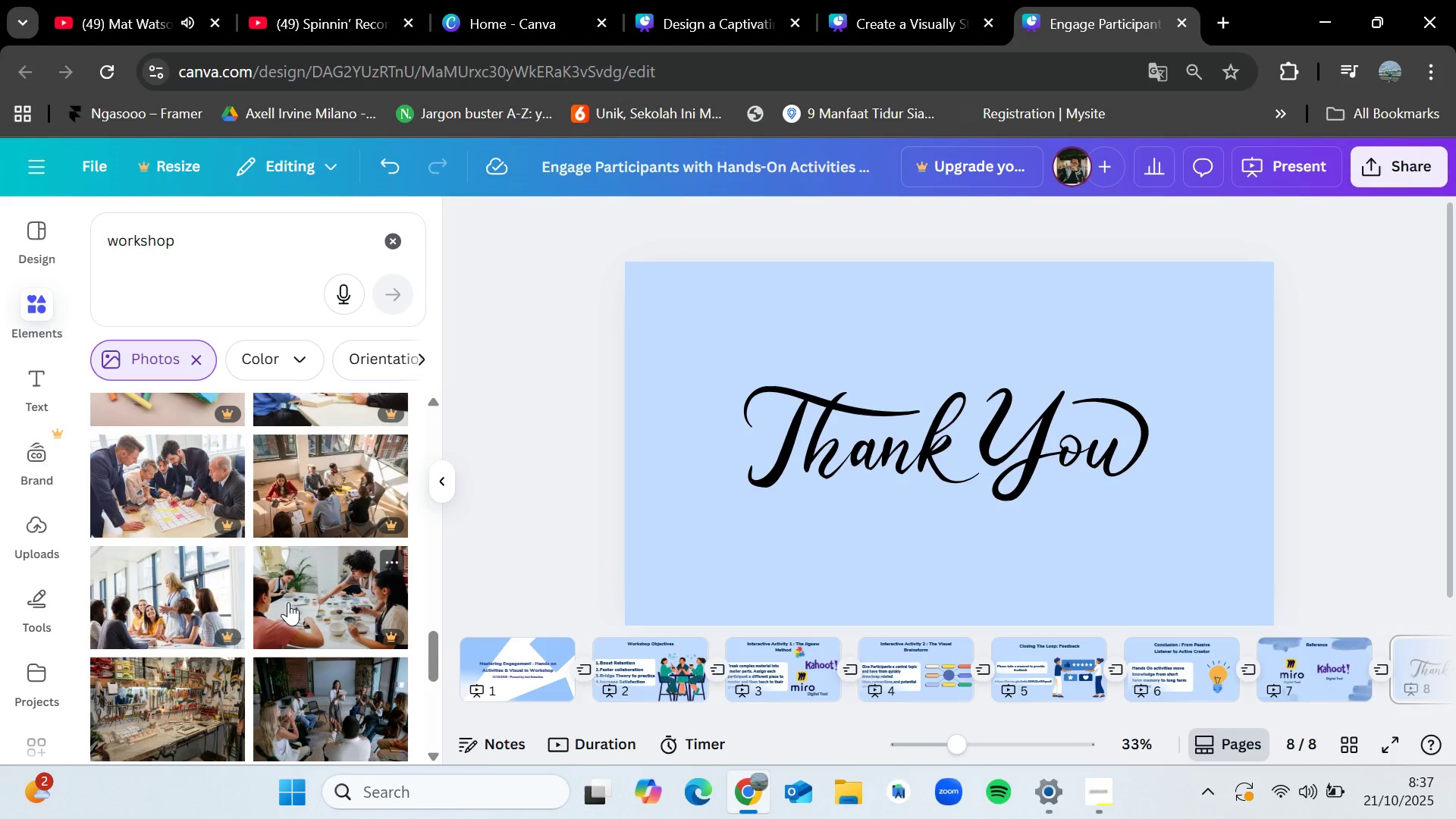 
wait(26.95)
 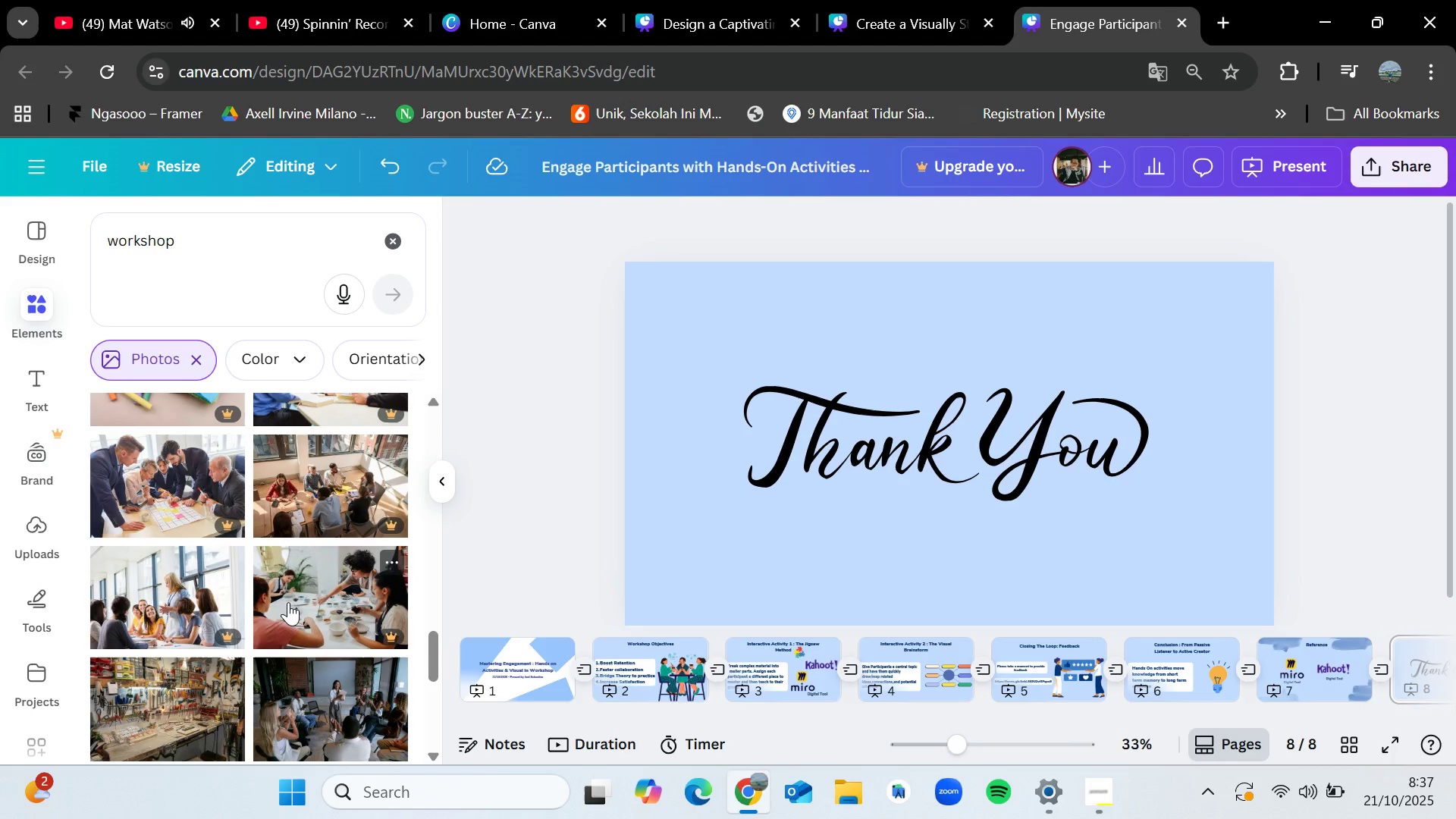 
scroll: coordinate [281, 613], scroll_direction: down, amount: 2.0
 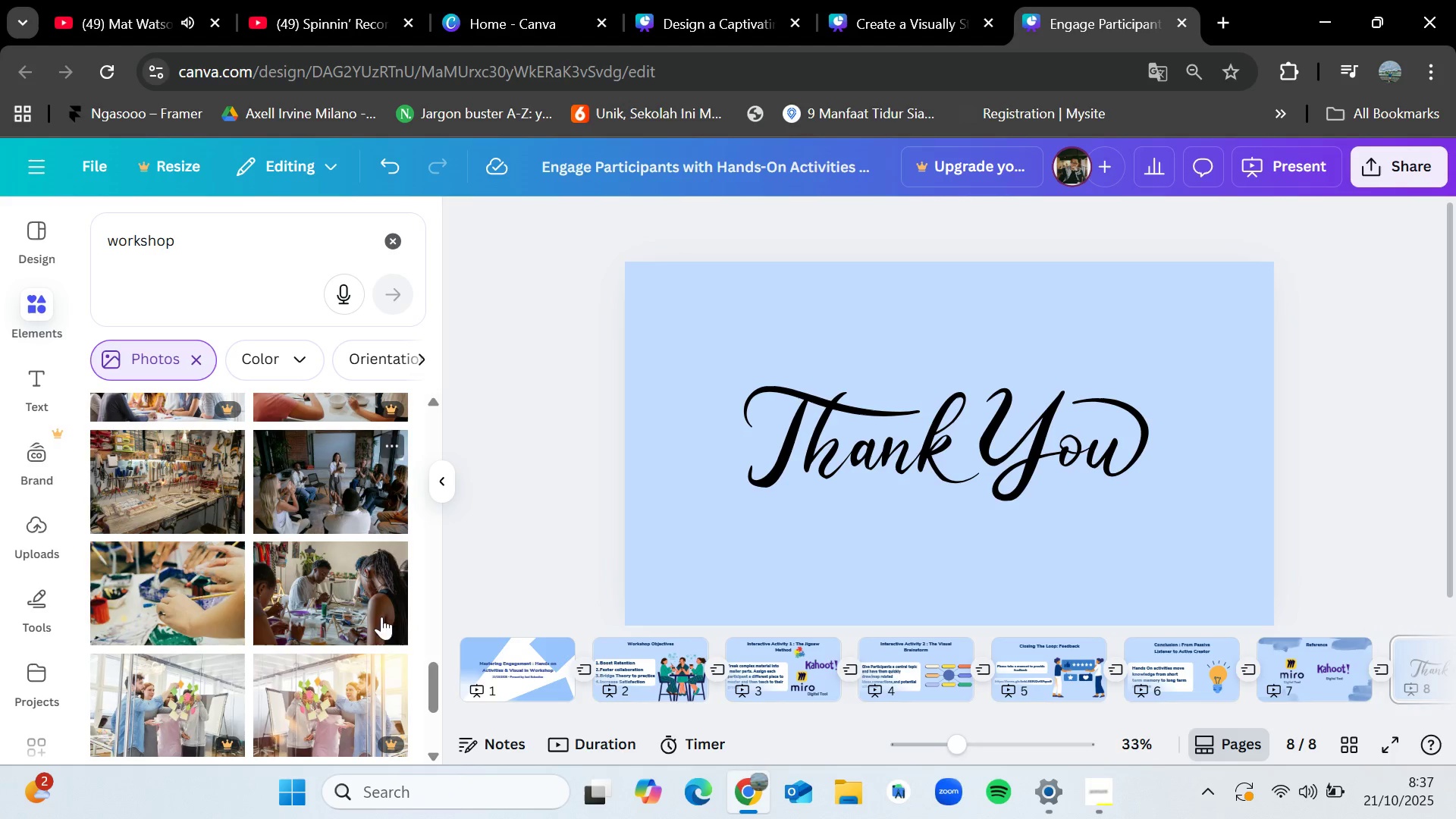 
left_click([490, 675])
 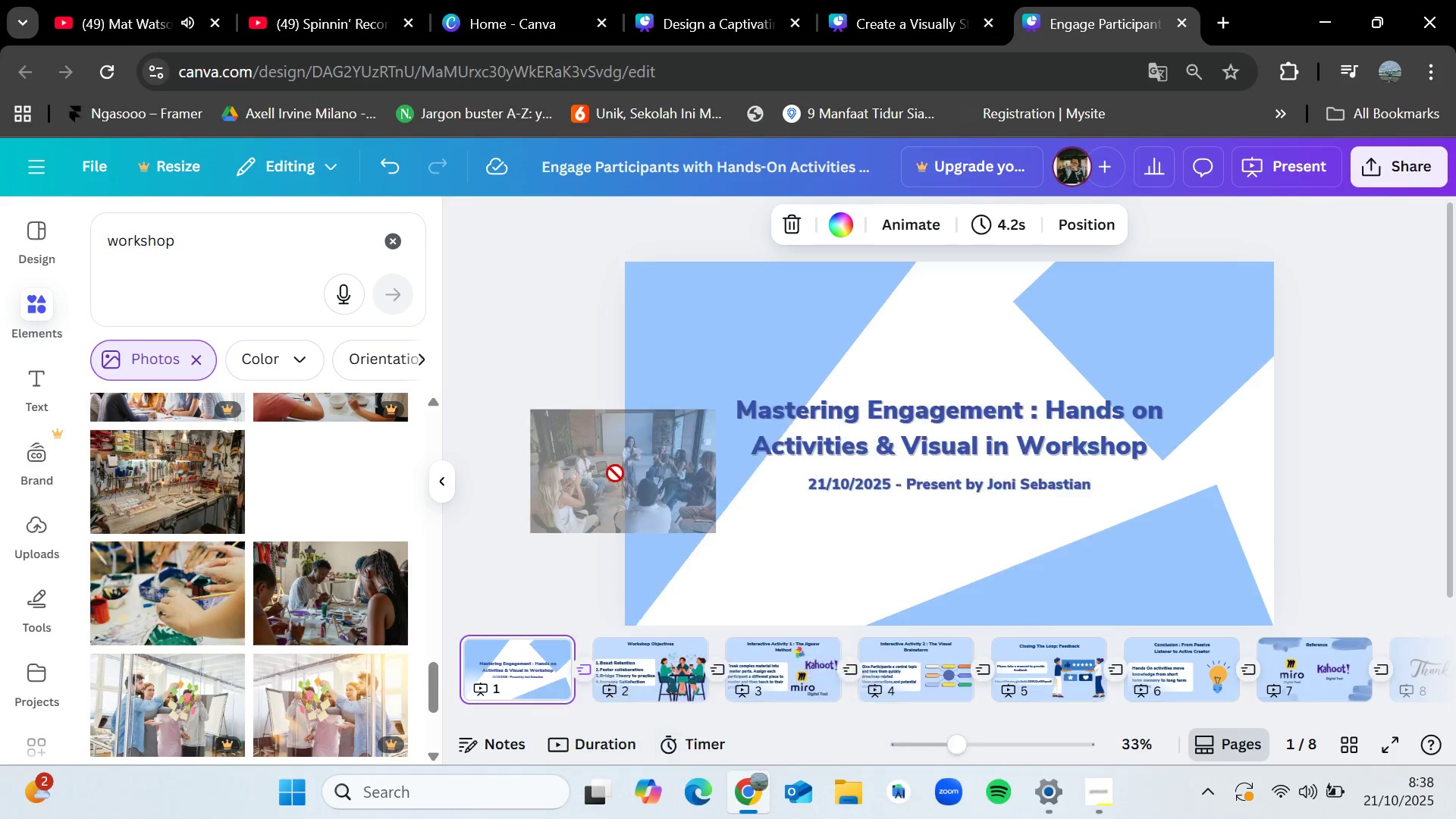 
wait(9.02)
 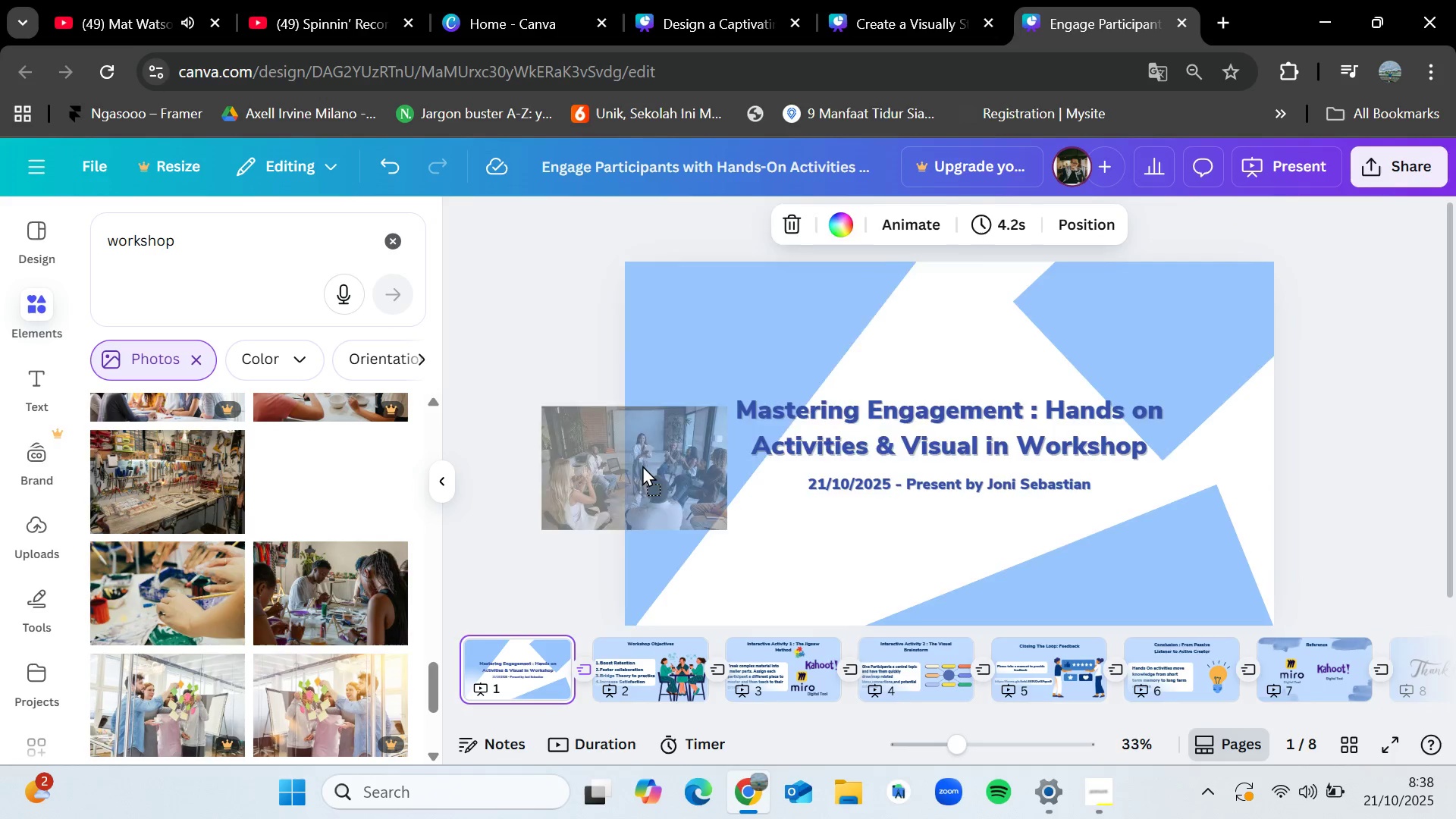 
key(Control+Z)
 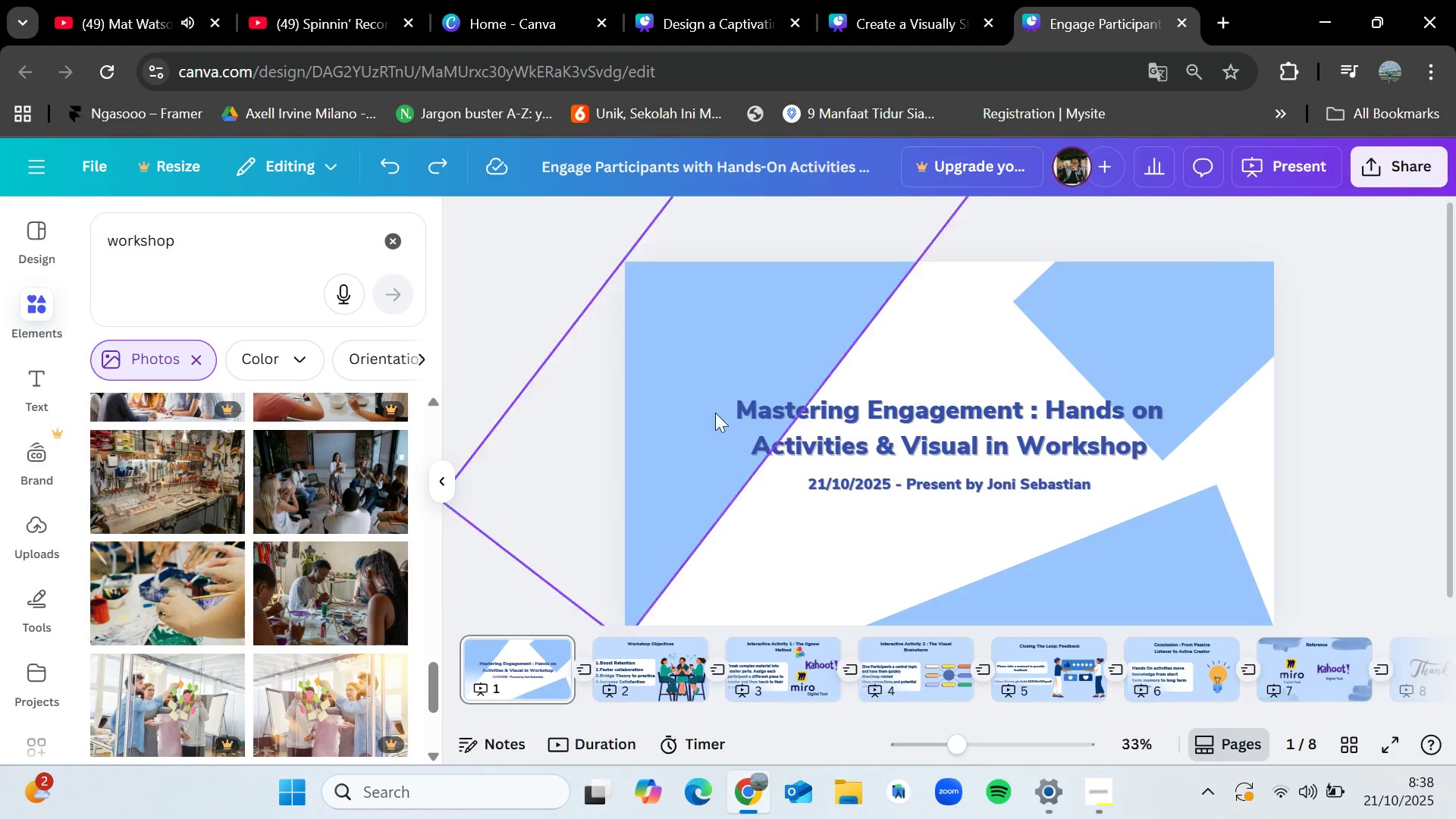 
left_click([1102, 789])